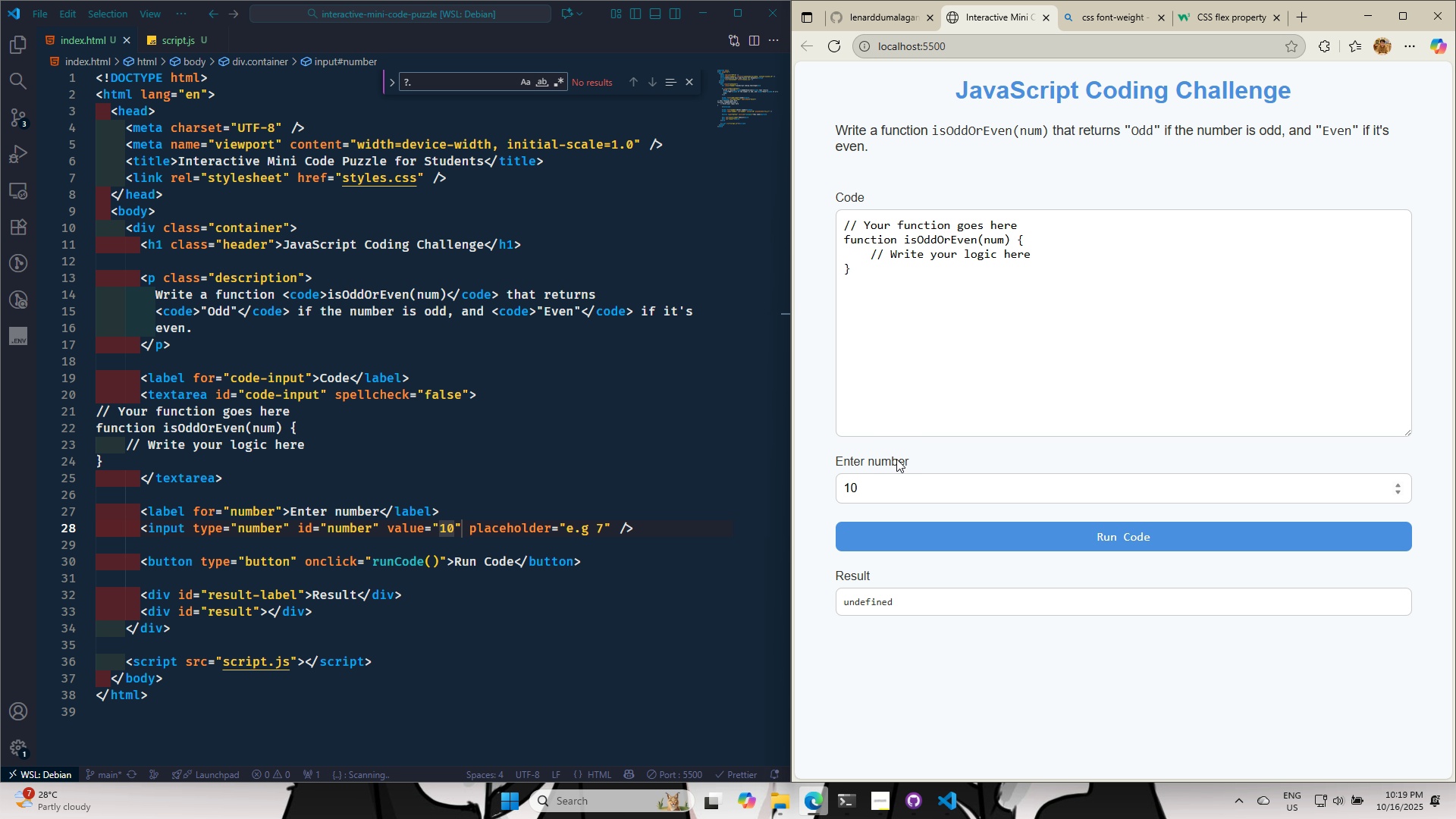 
left_click([168, 41])
 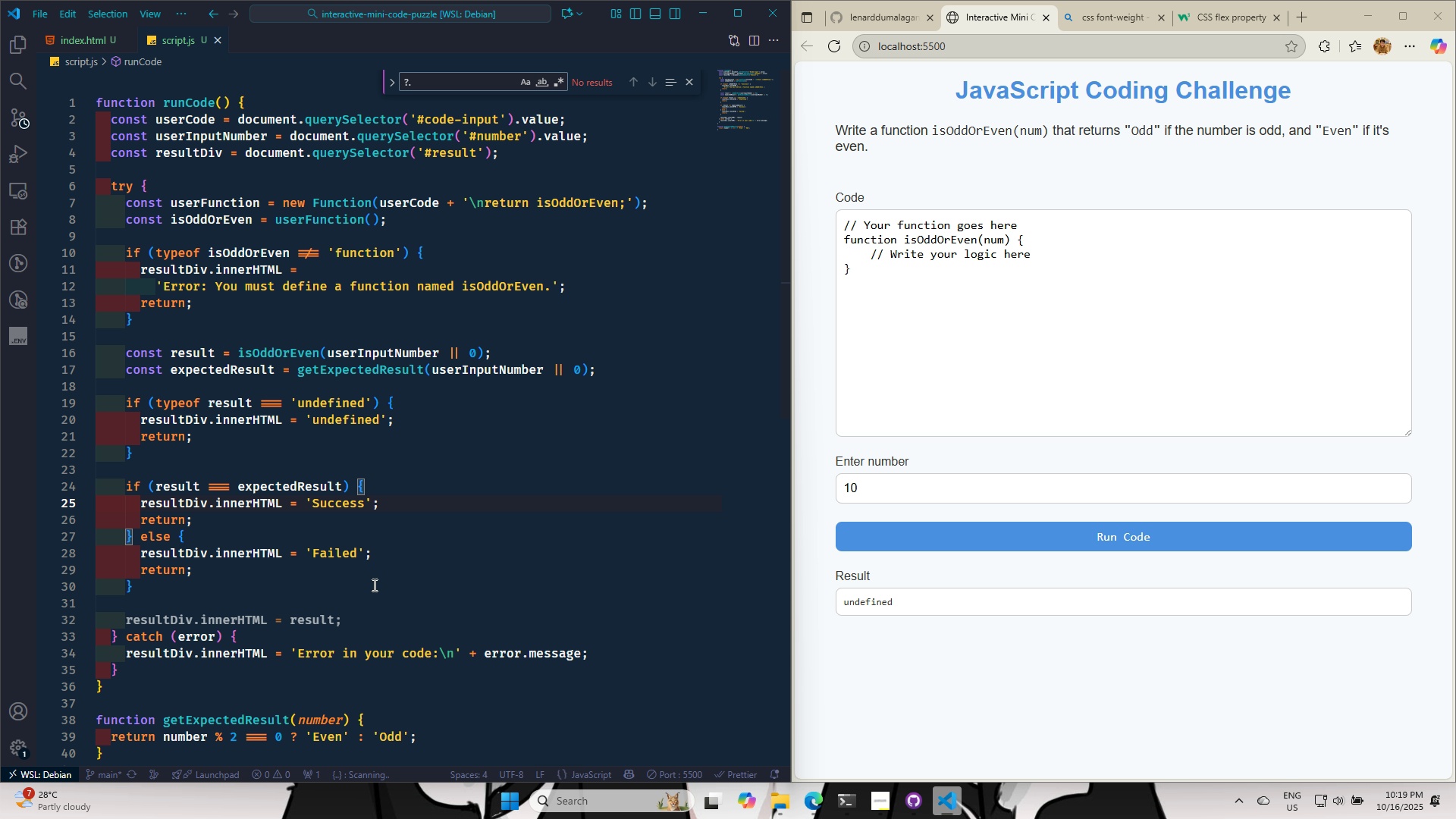 
scroll: coordinate [353, 562], scroll_direction: down, amount: 3.0
 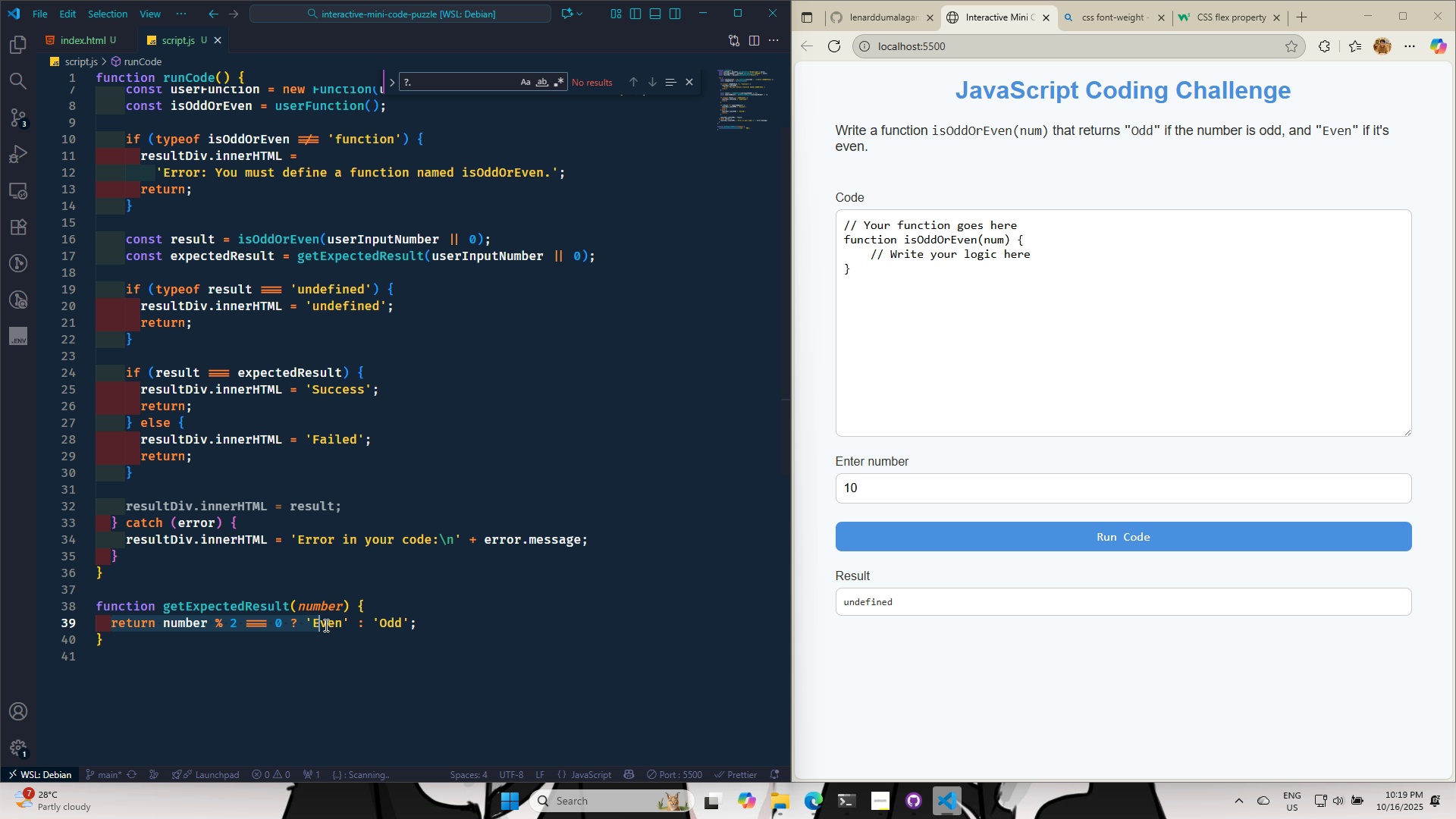 
key(Control+C)
 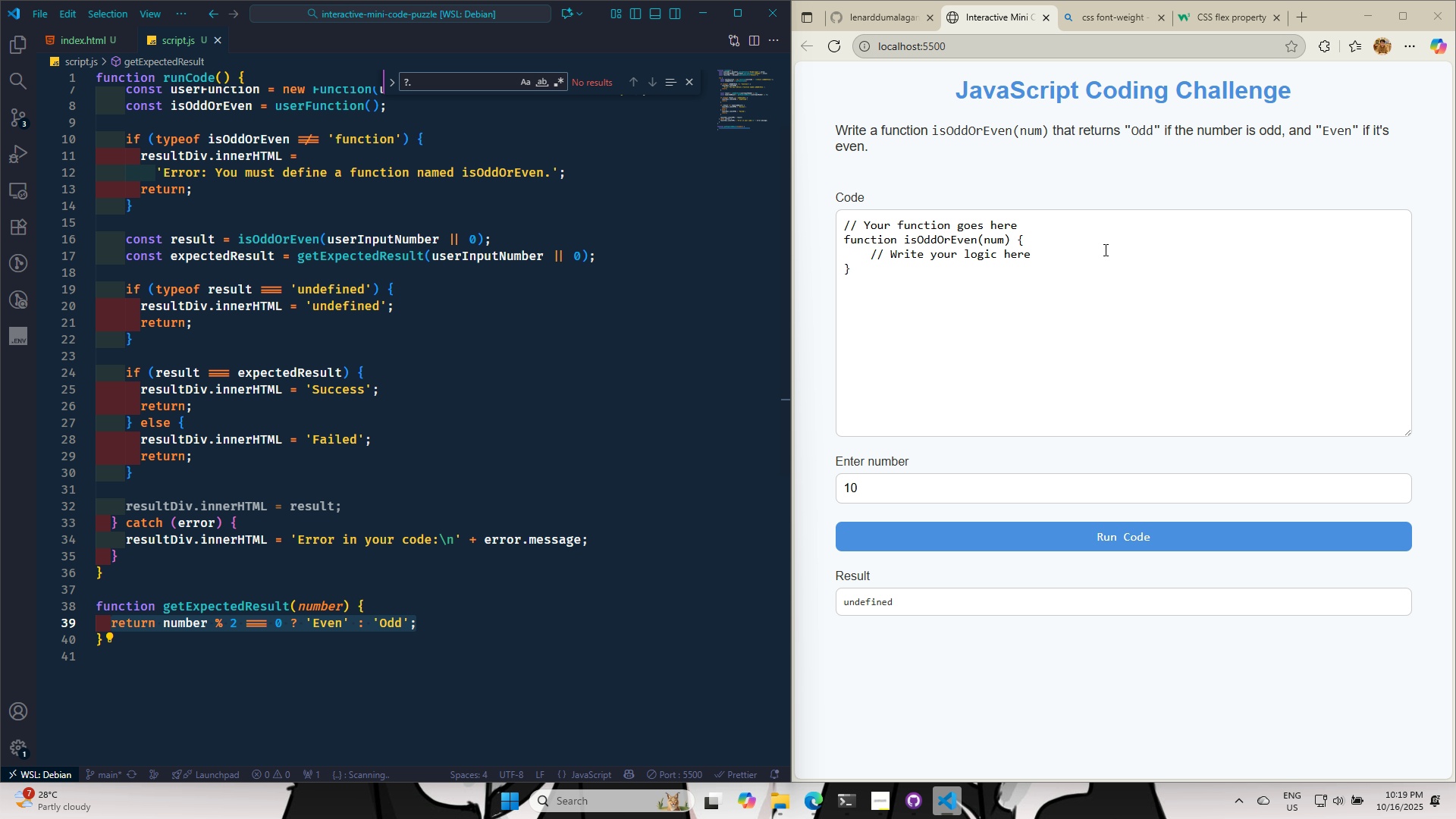 
left_click([1104, 249])
 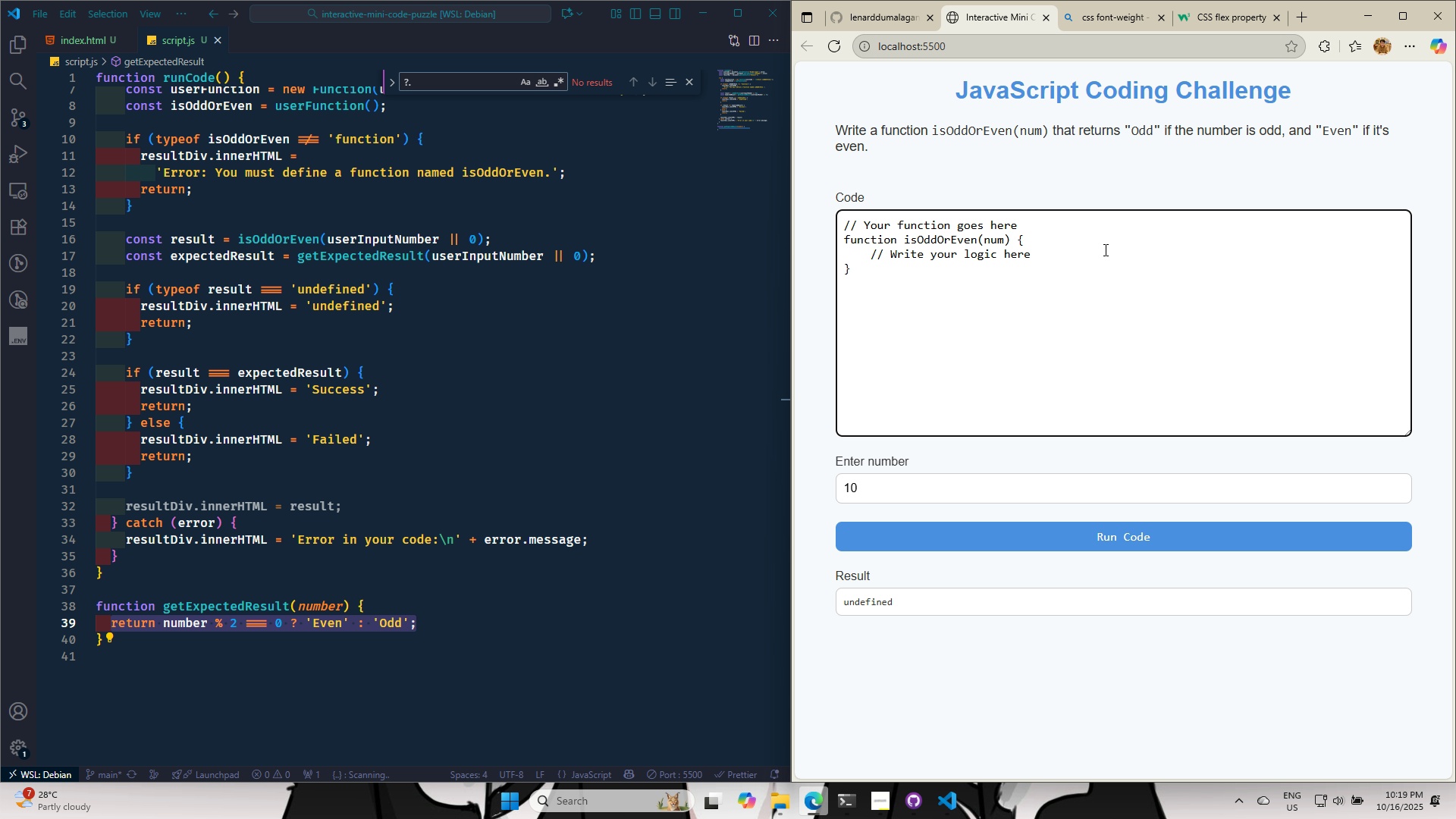 
key(Enter)
 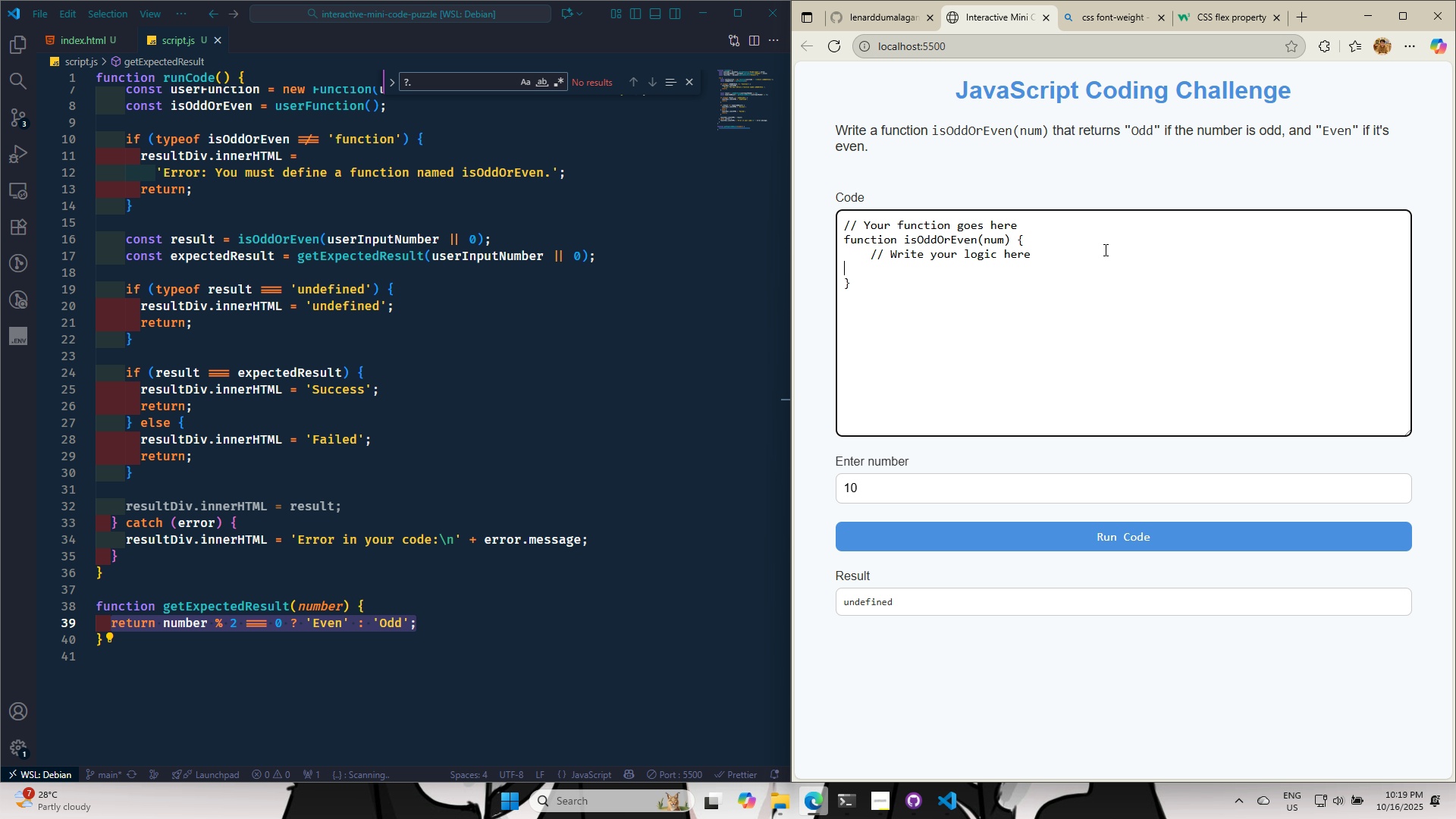 
key(Control+ControlLeft)
 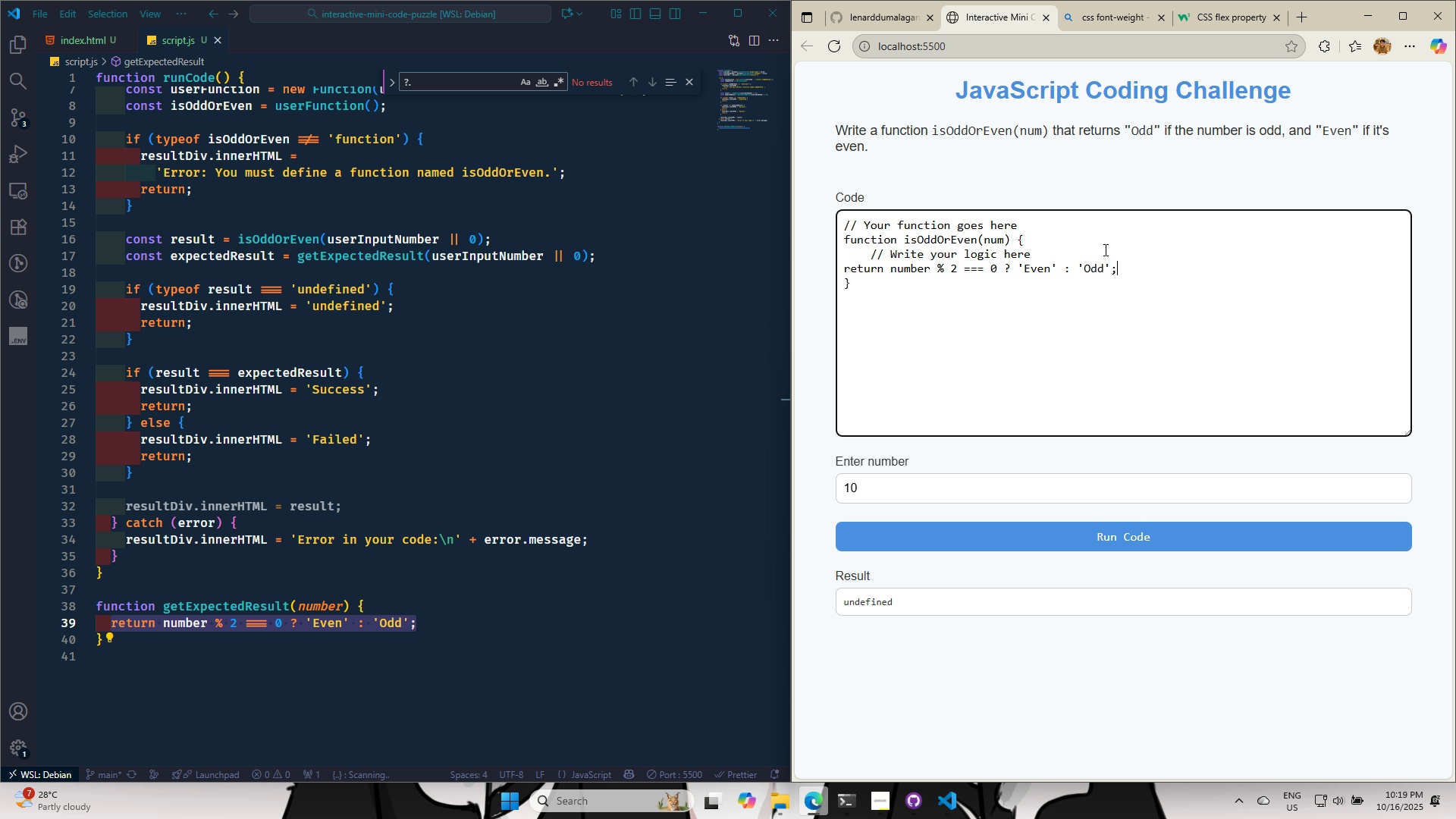 
key(Control+V)
 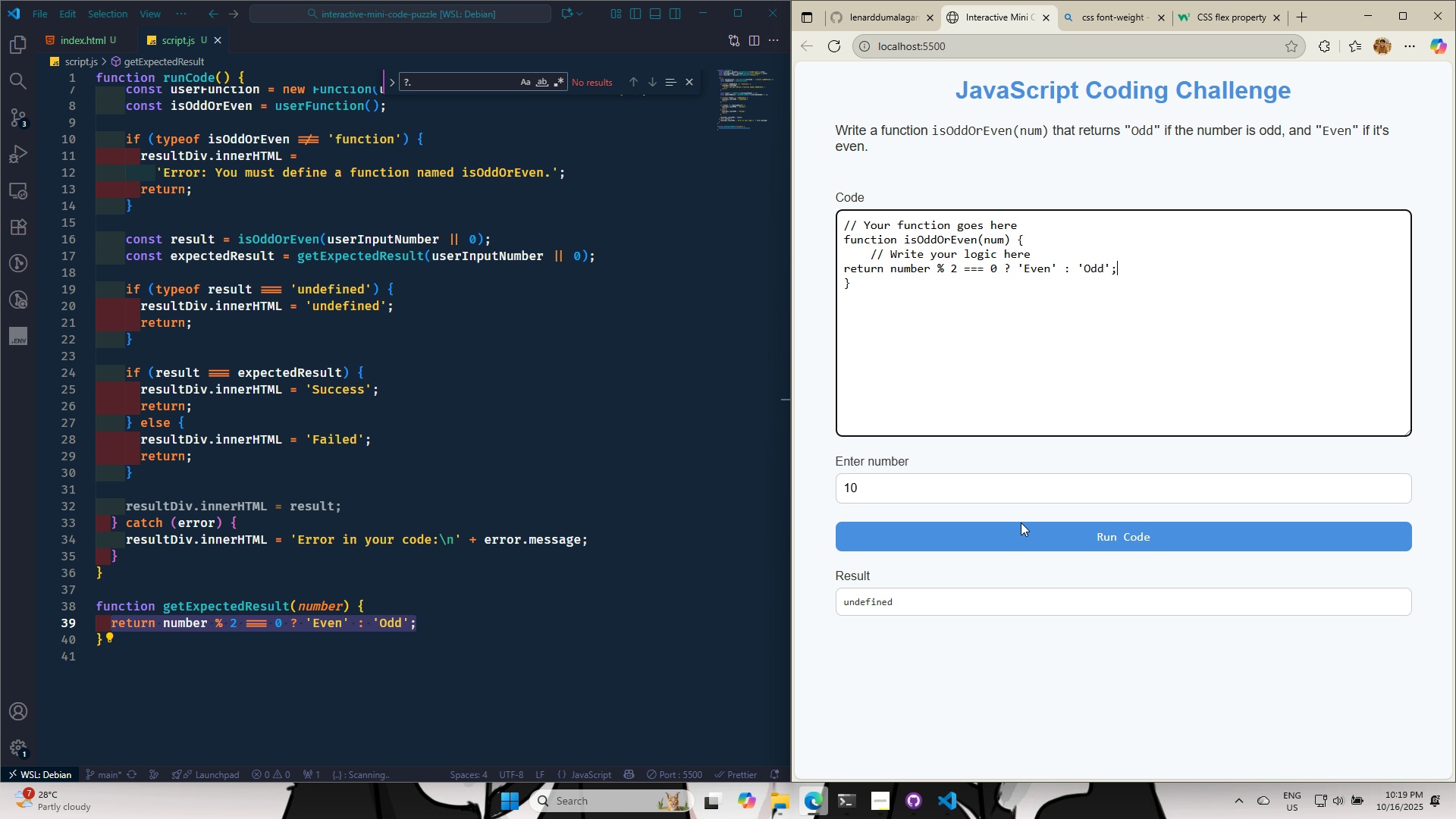 
left_click([1018, 540])
 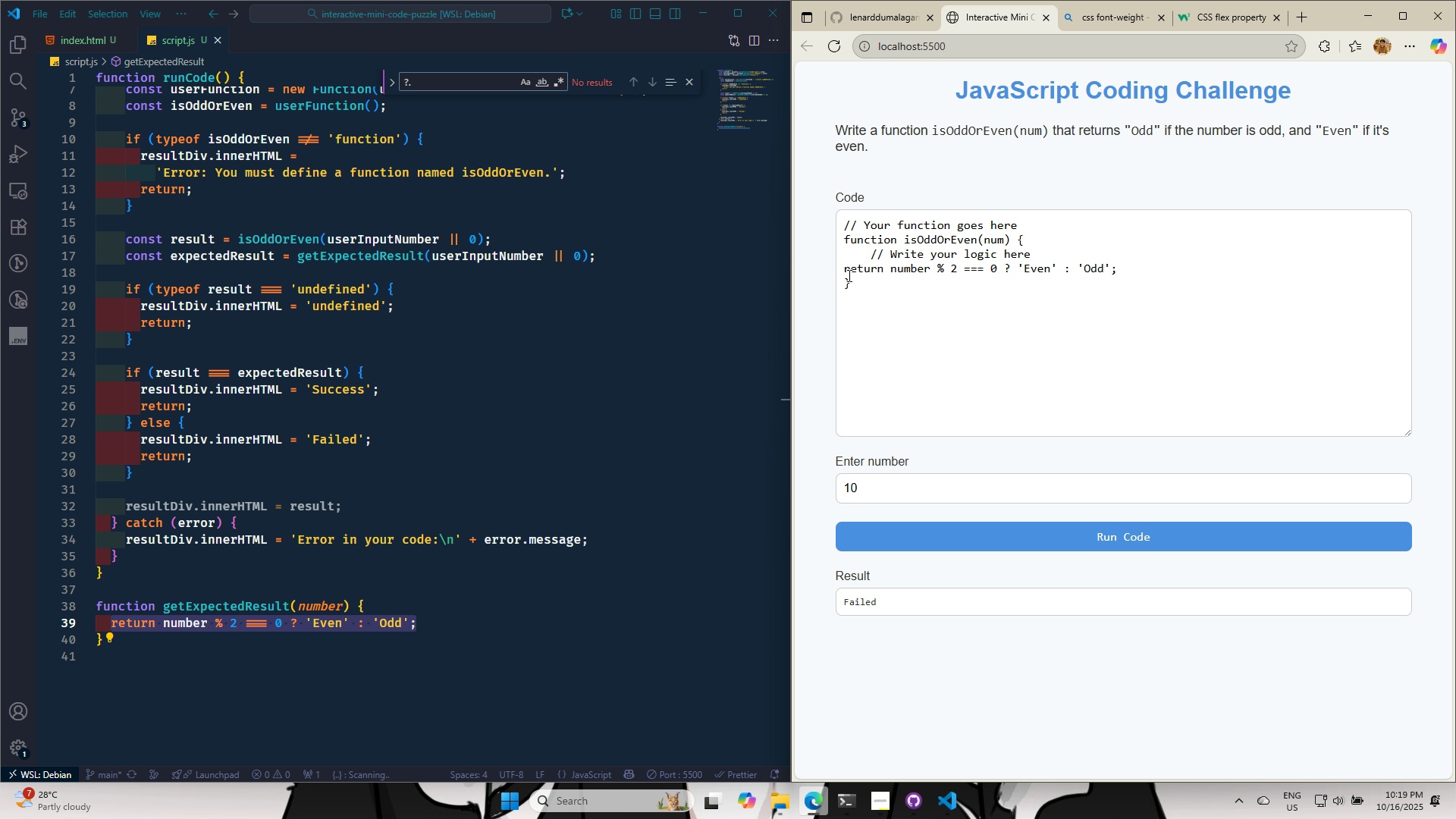 
left_click([845, 274])
 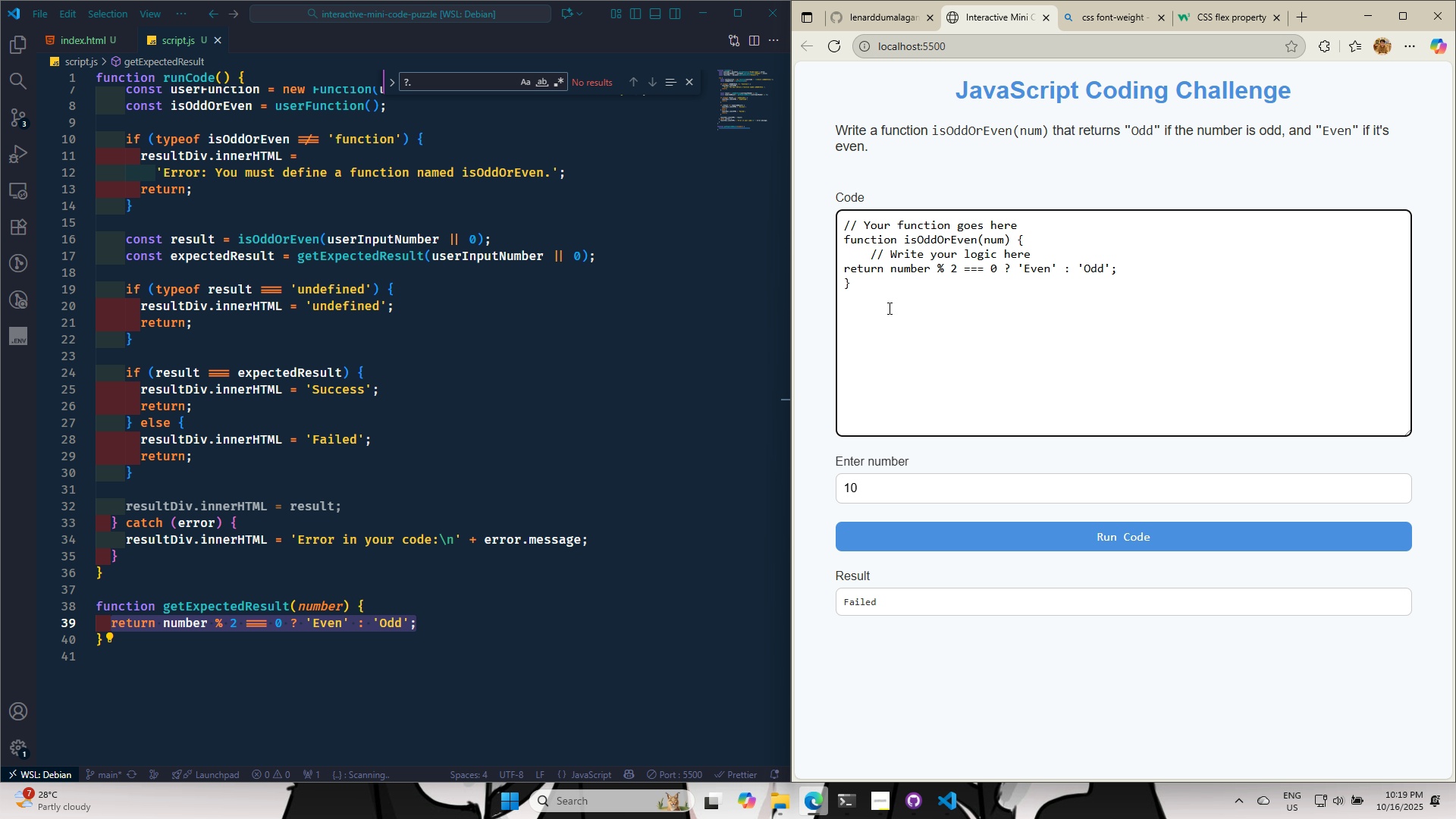 
key(Tab)
 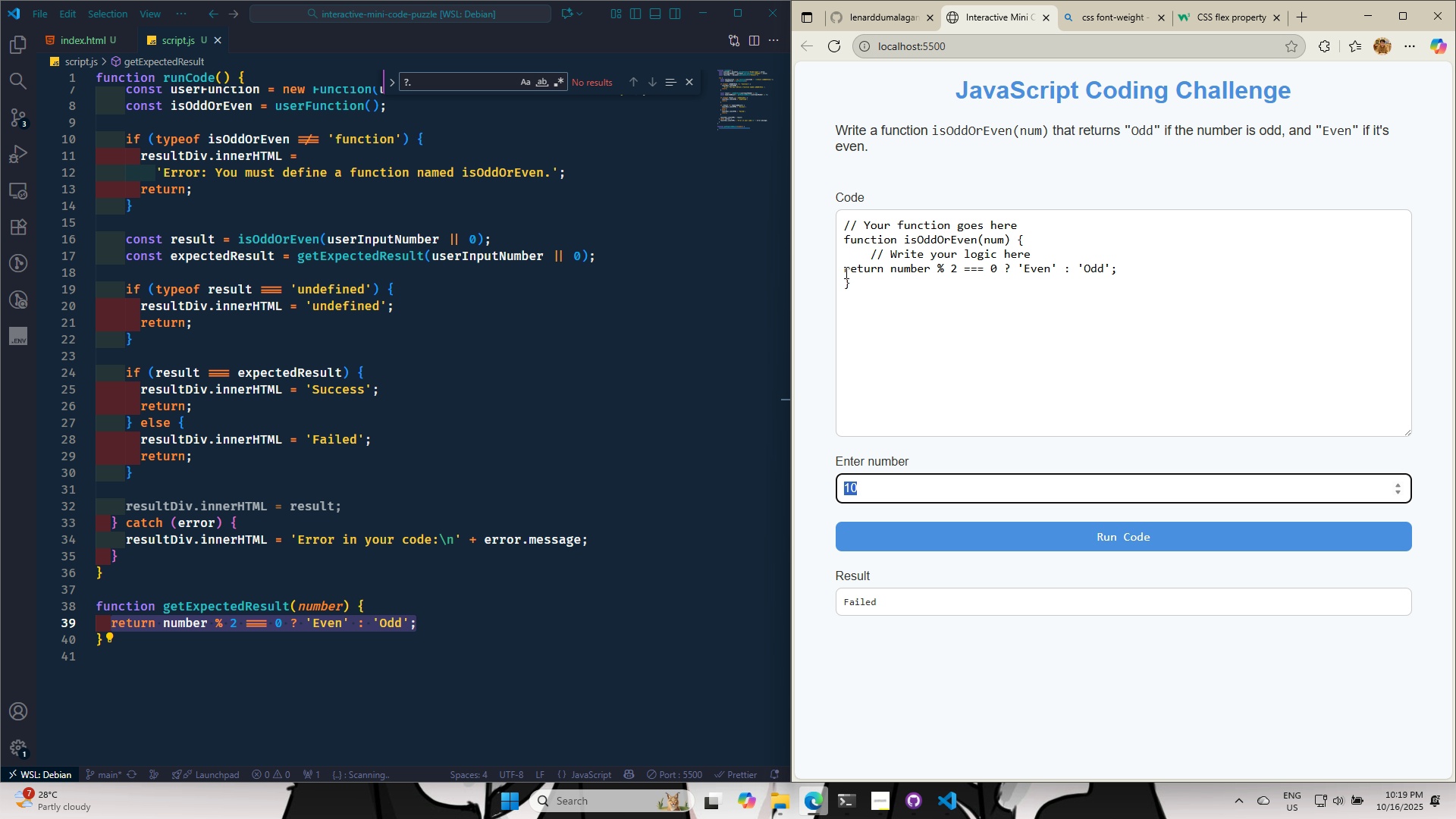 
left_click([845, 272])
 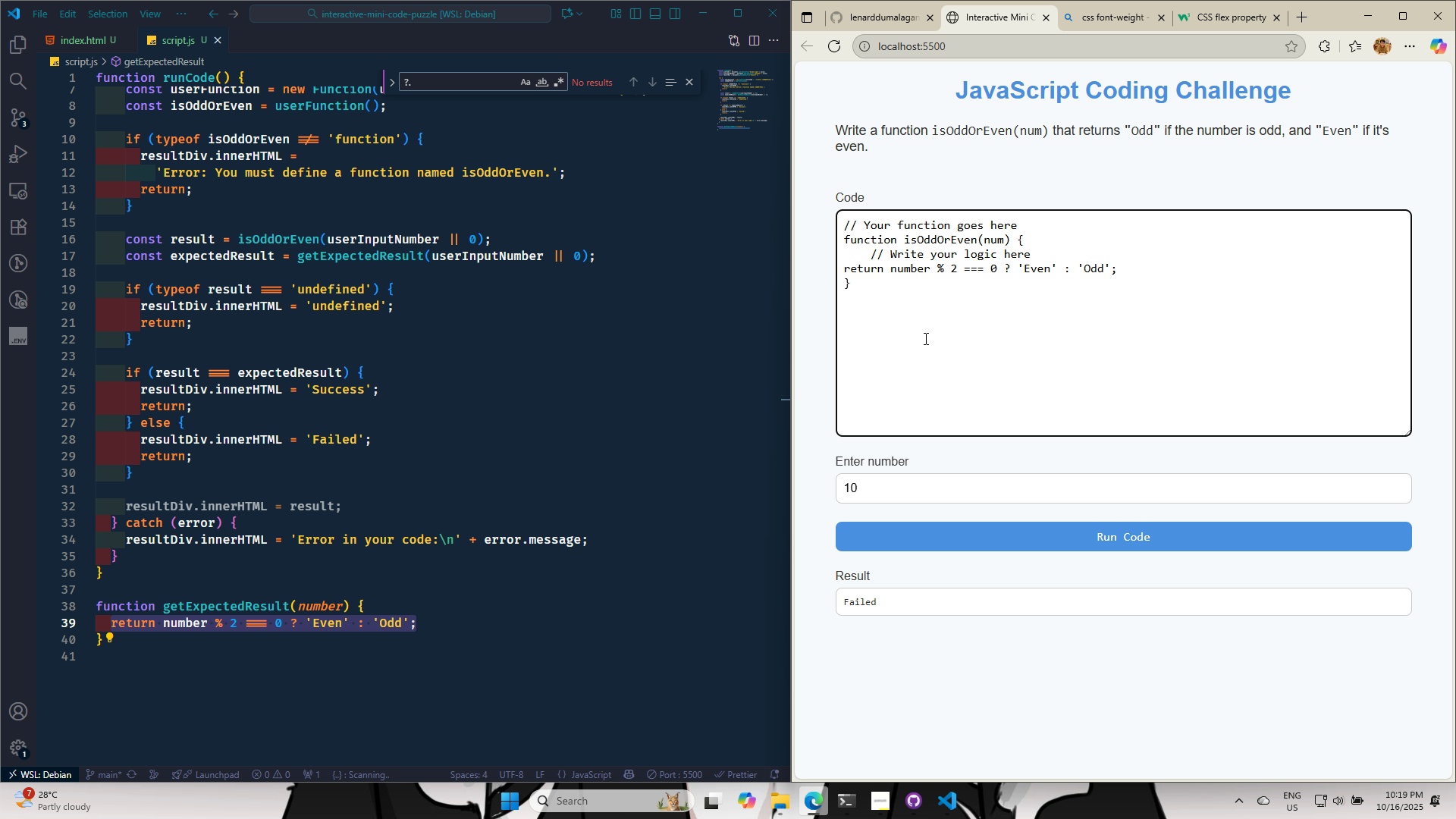 
key(Space)
 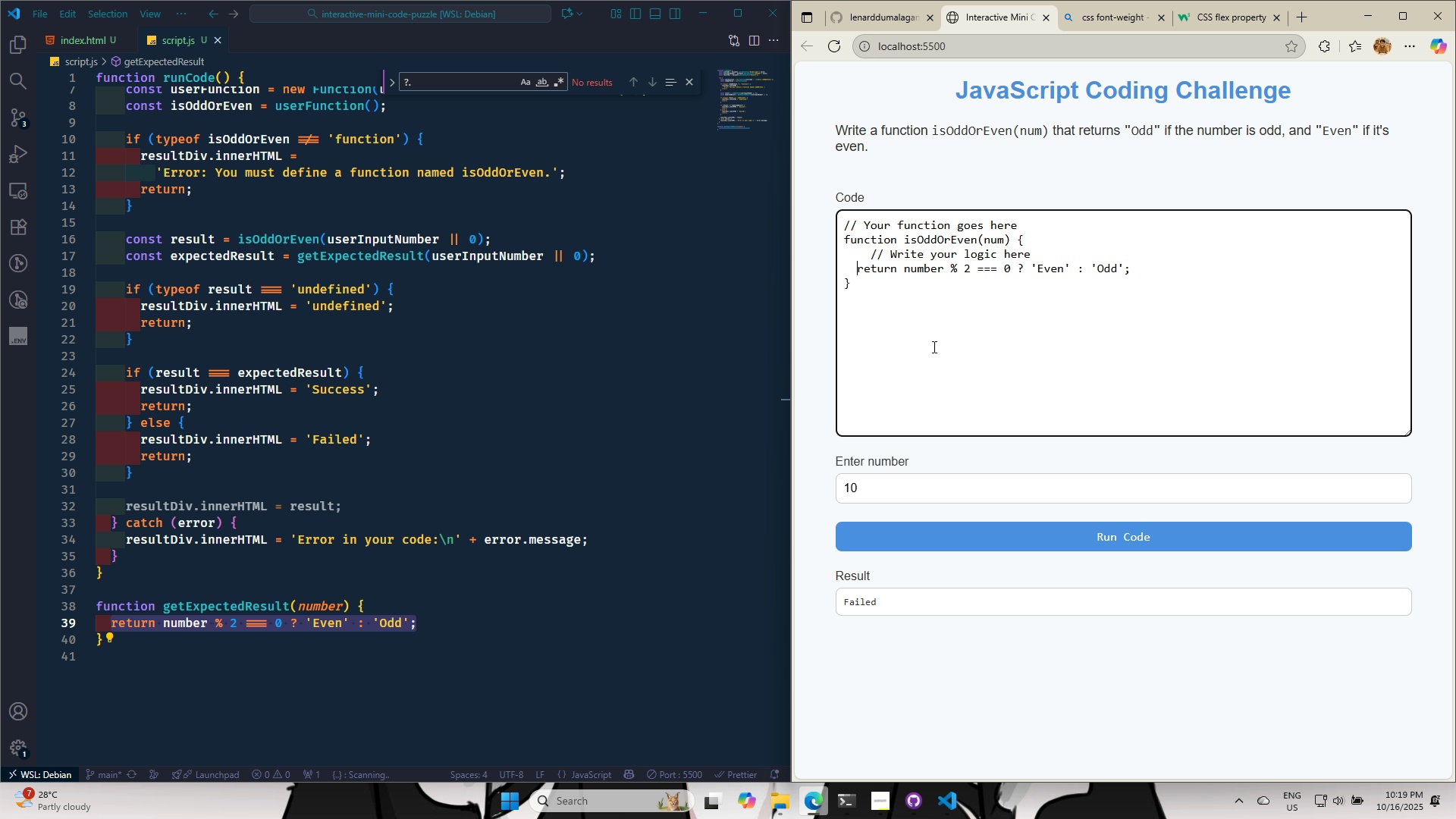 
key(Space)
 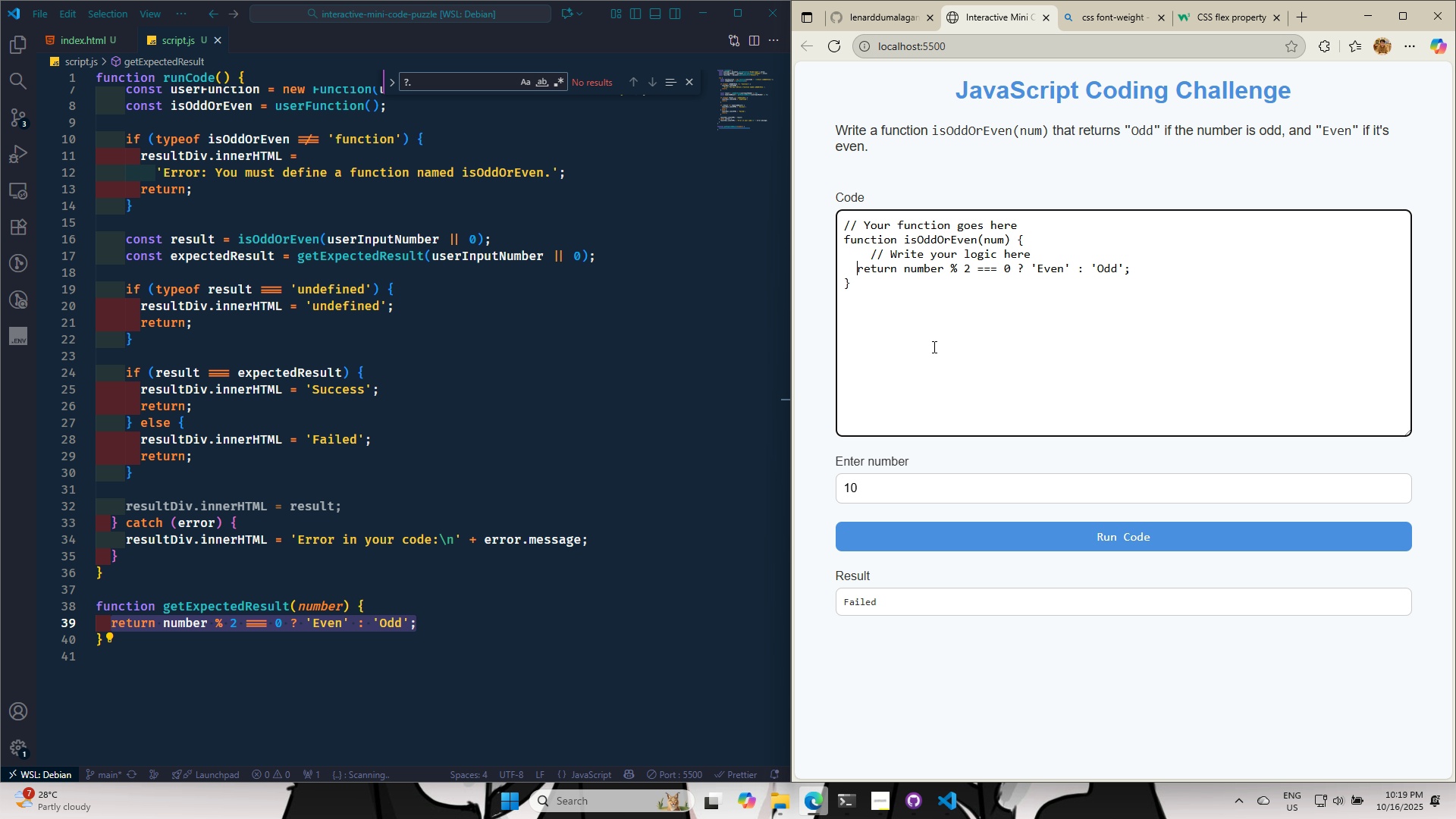 
key(Space)
 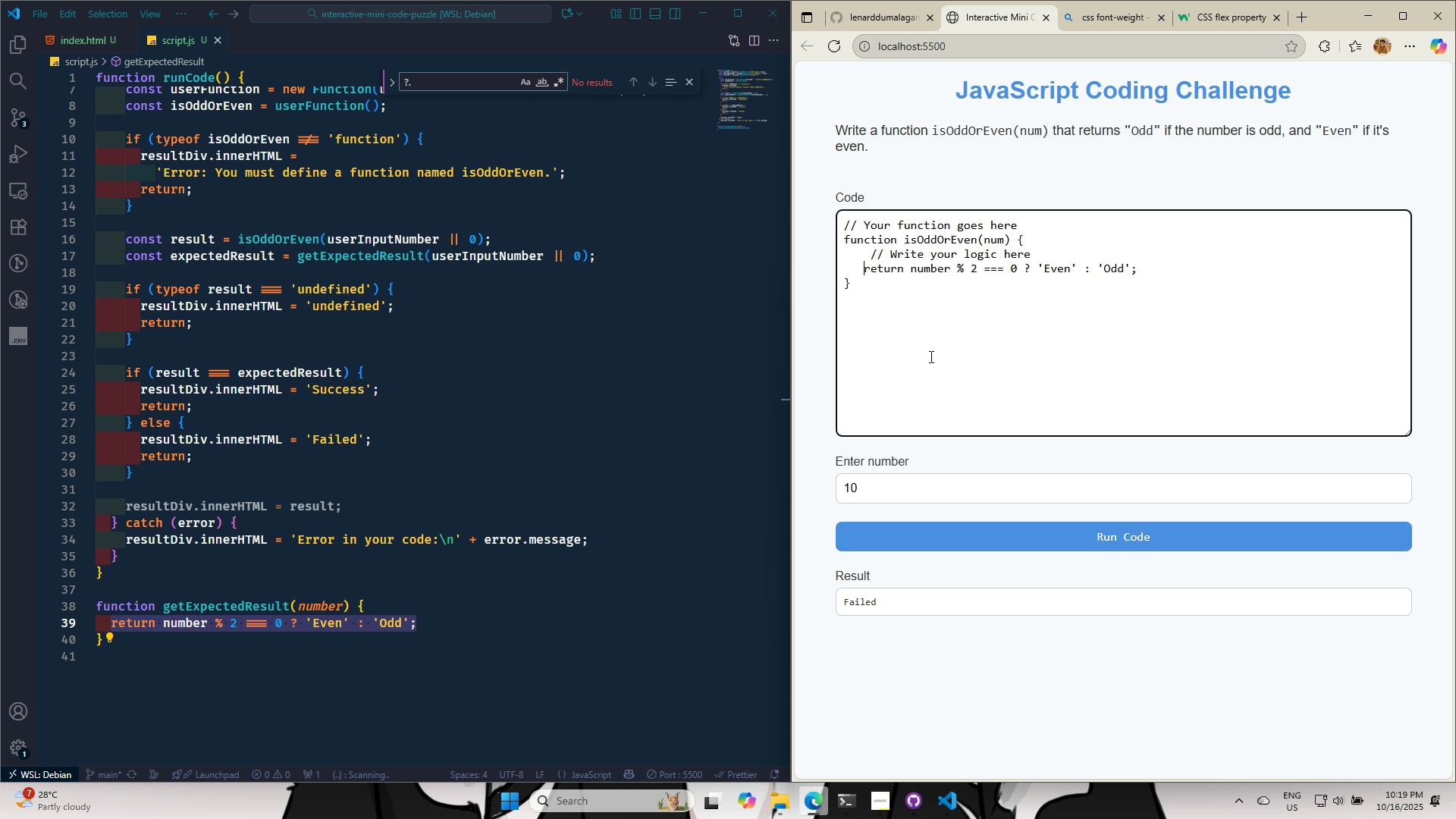 
key(Space)
 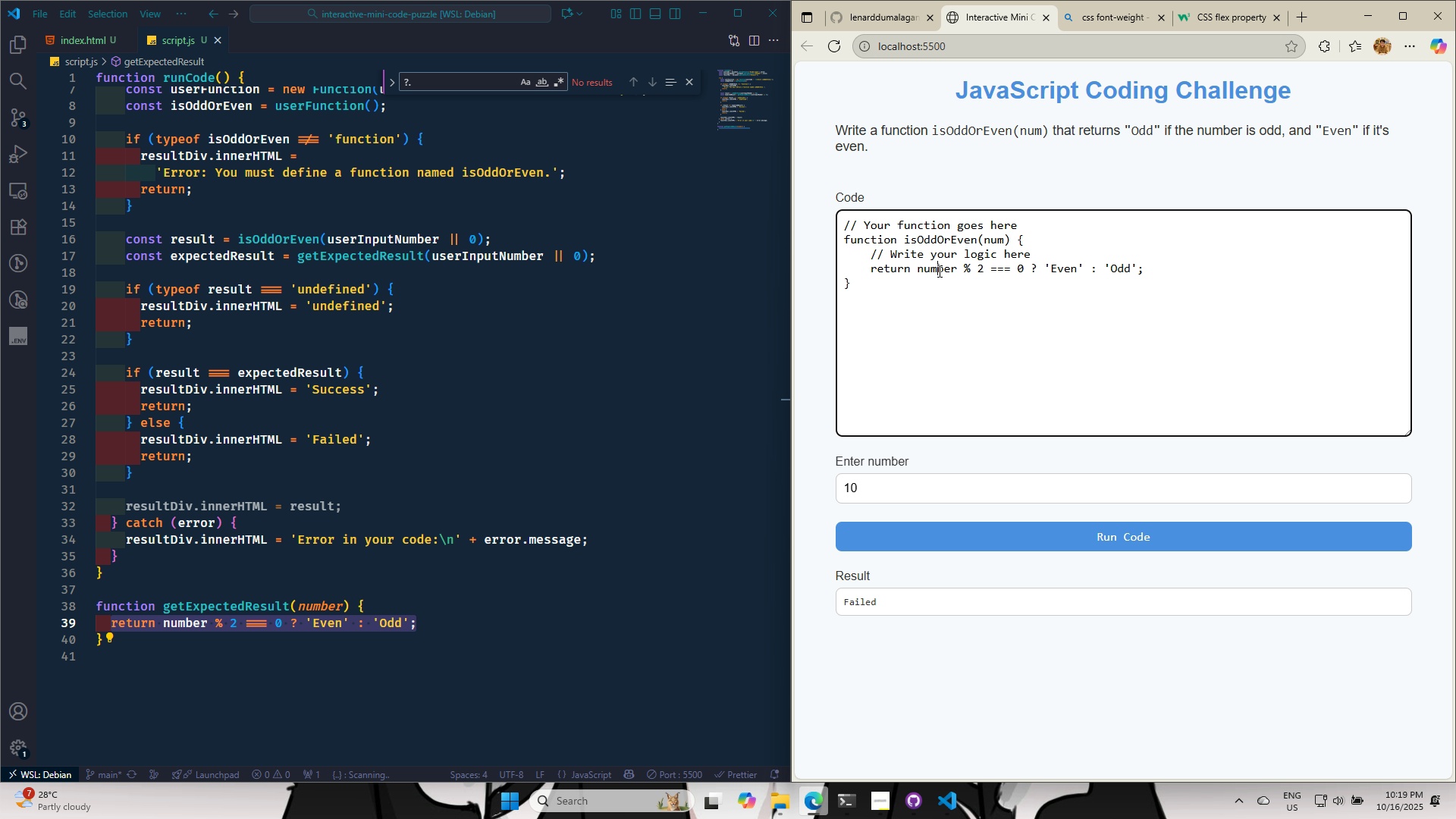 
double_click([938, 271])
 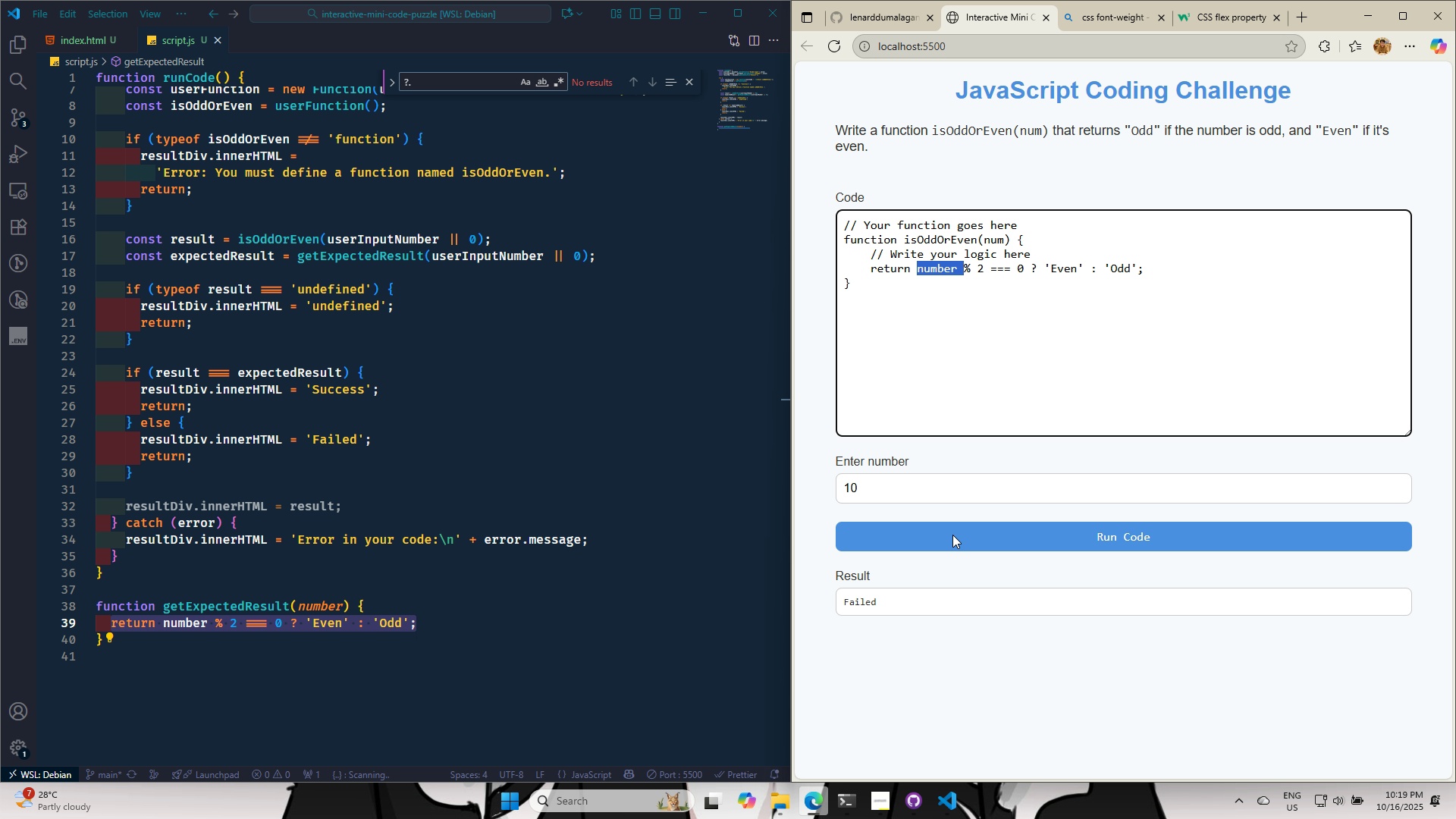 
left_click([952, 535])
 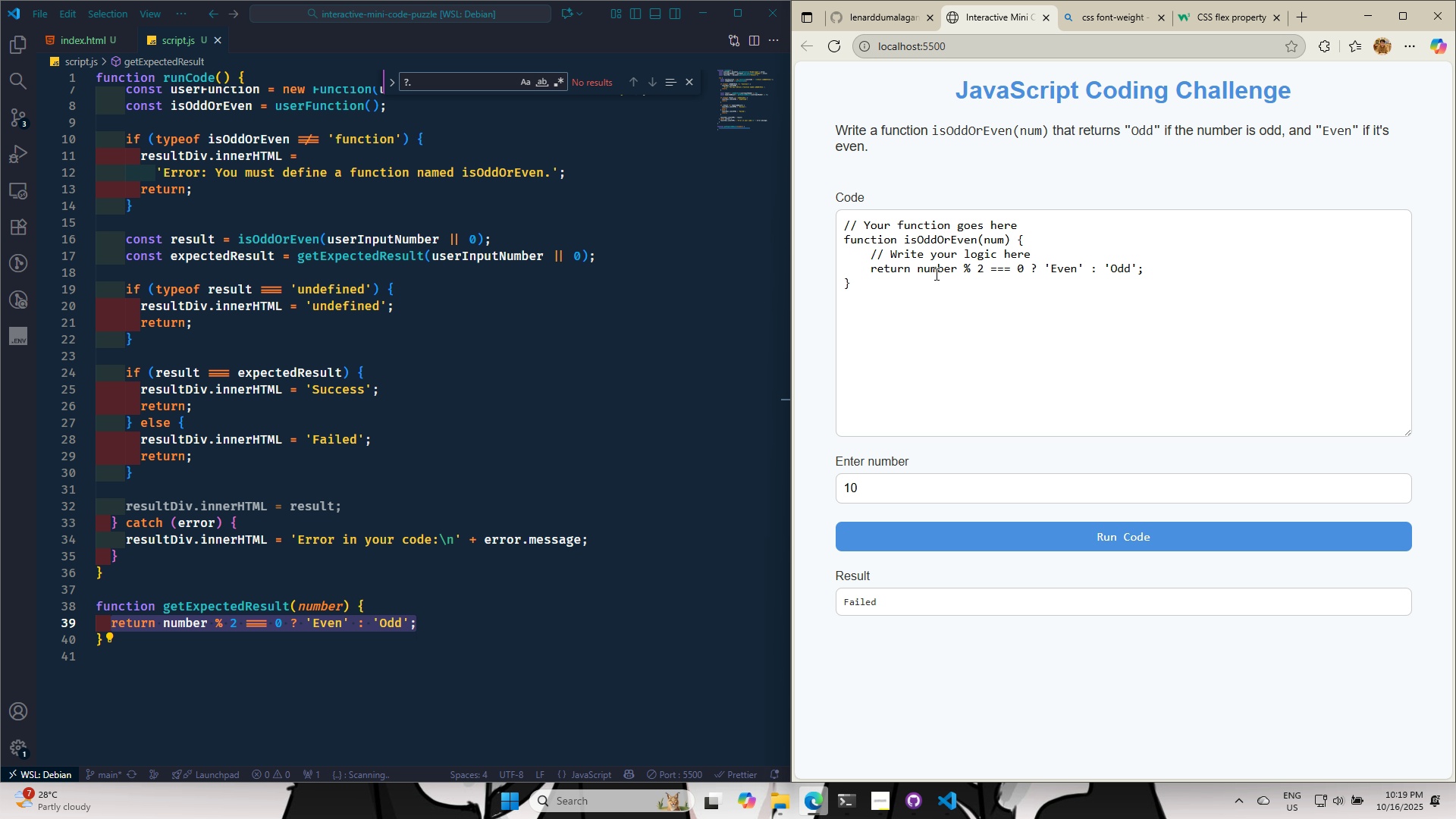 
double_click([935, 274])
 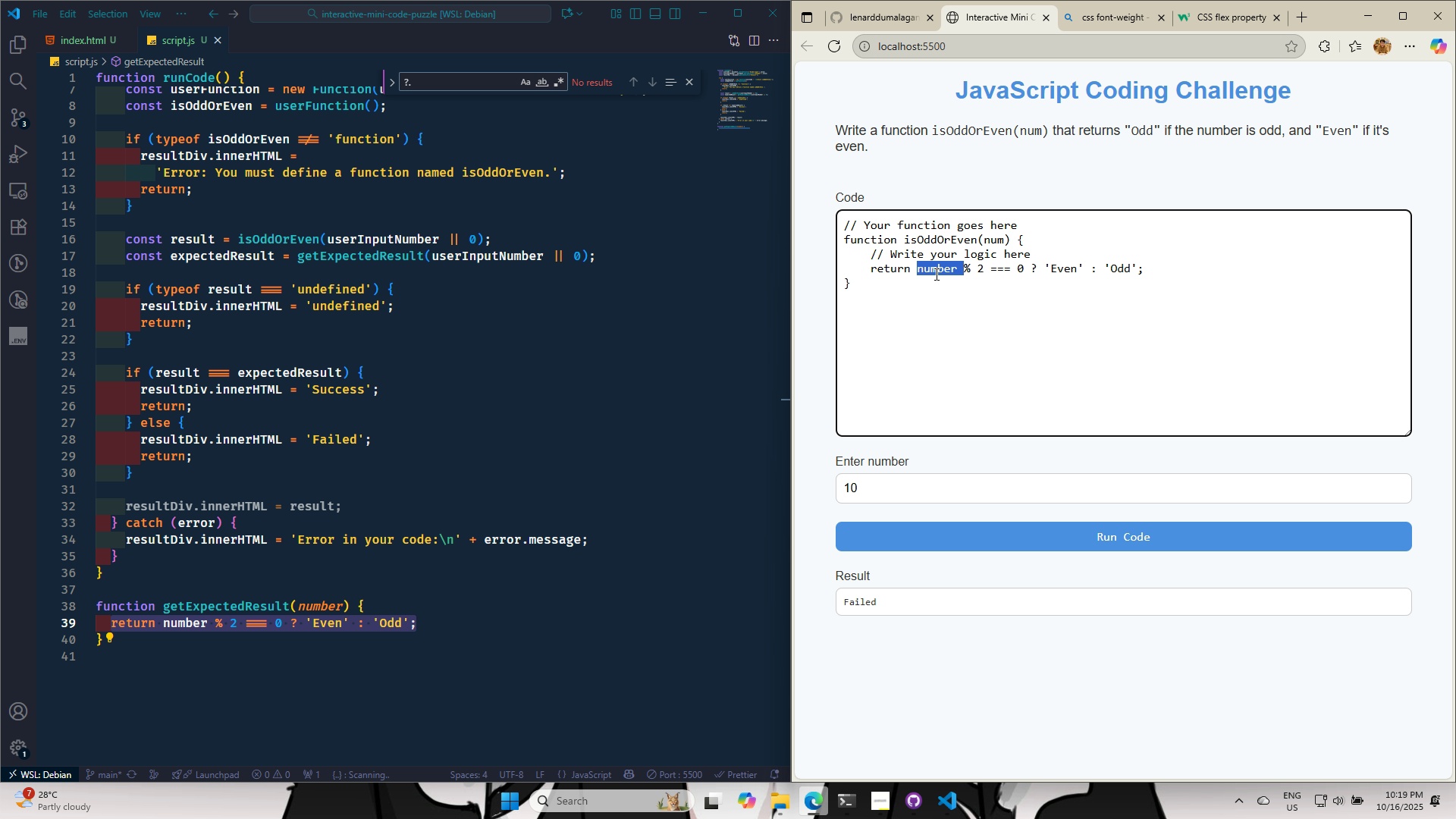 
key(Control+C)
 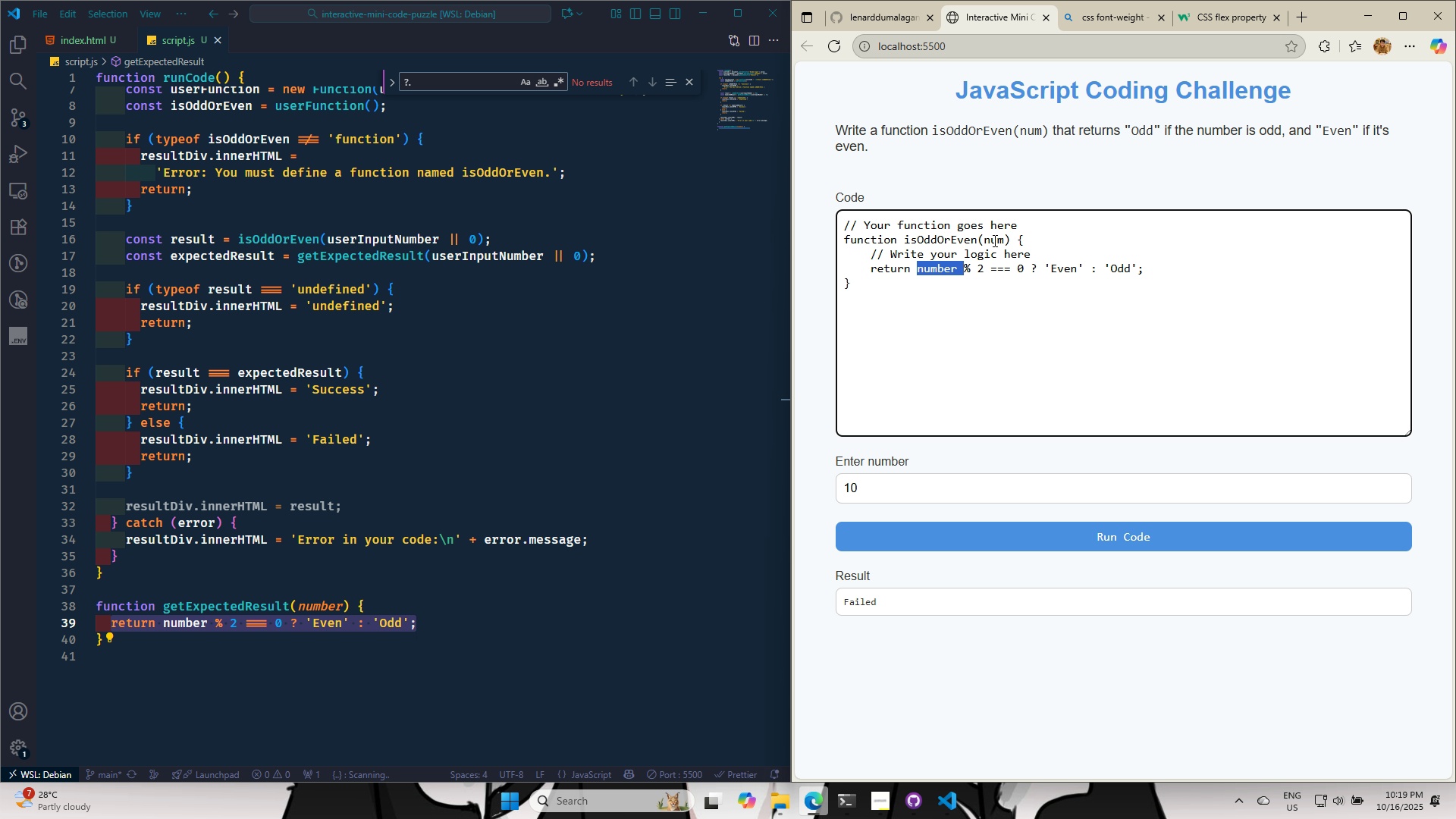 
double_click([993, 240])
 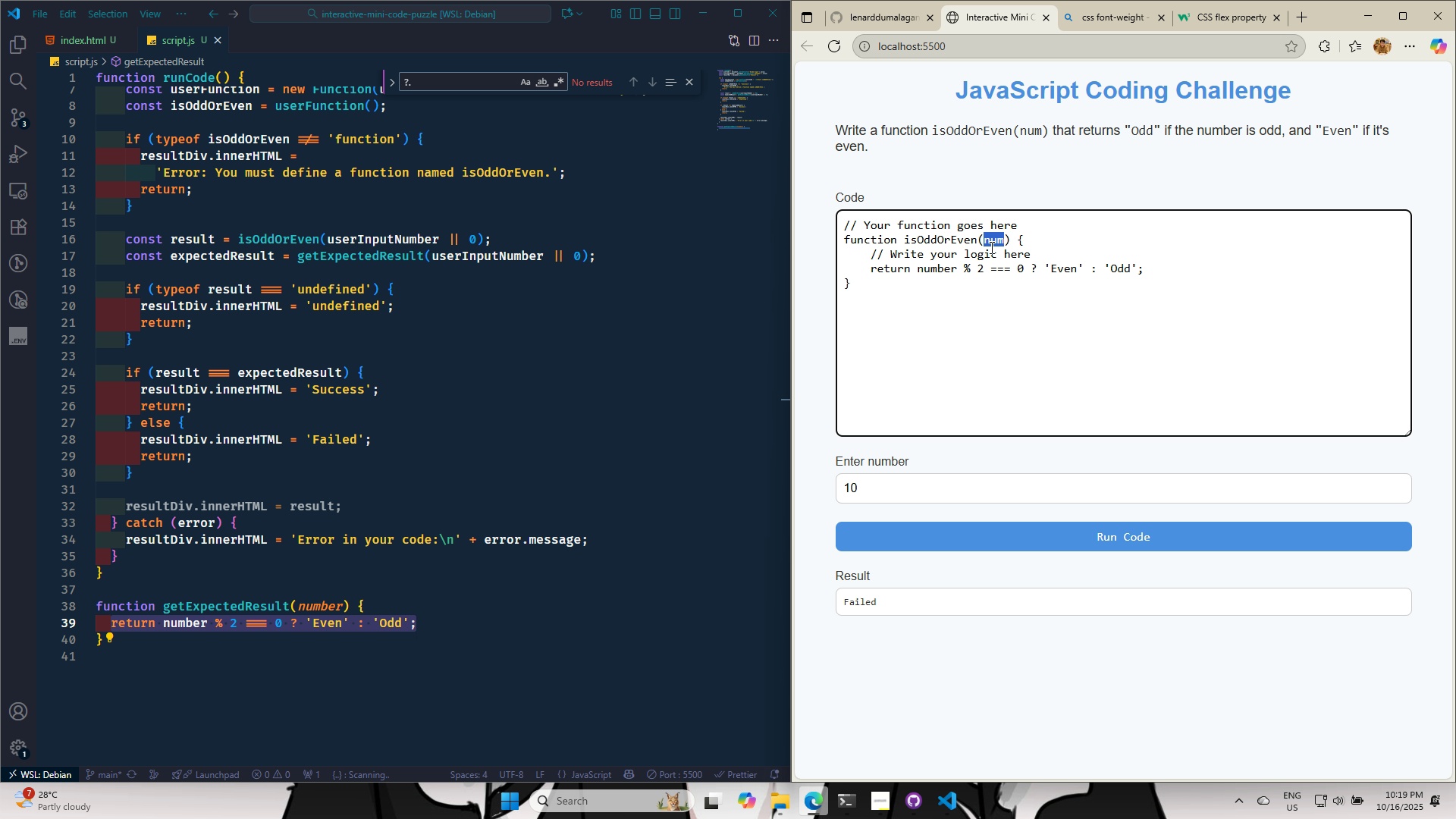 
key(Control+ControlLeft)
 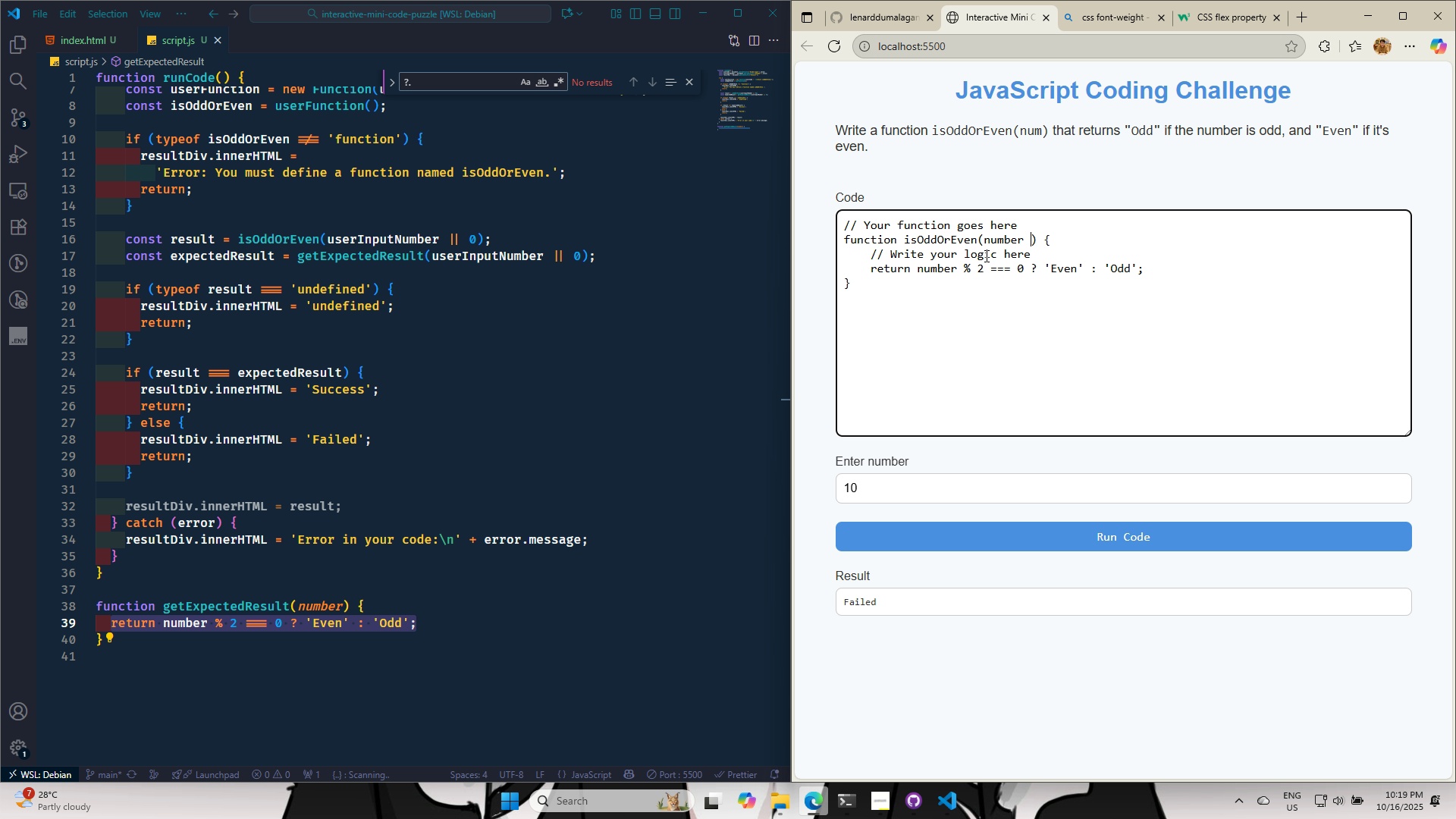 
key(Control+V)
 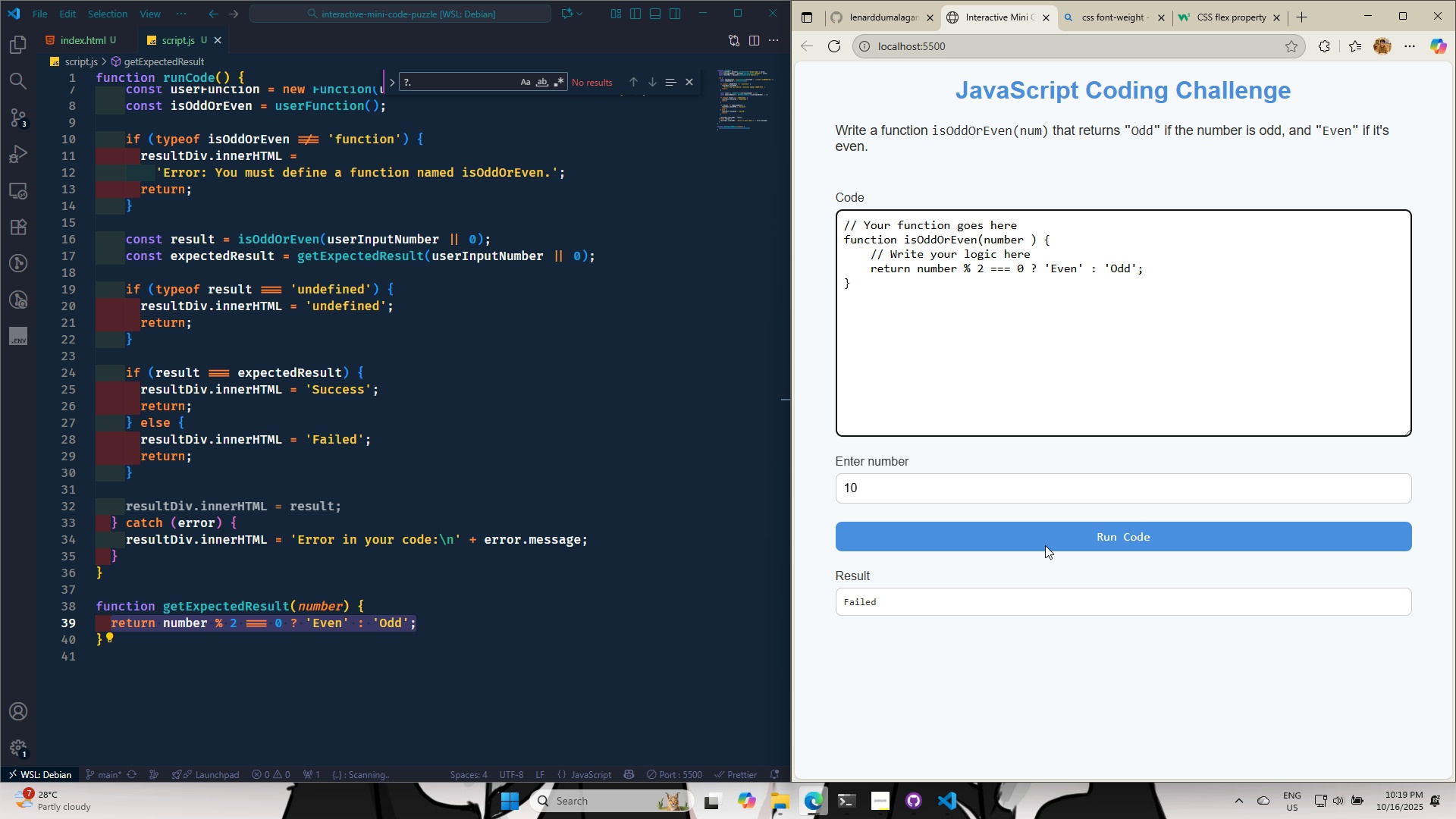 
left_click([1045, 545])
 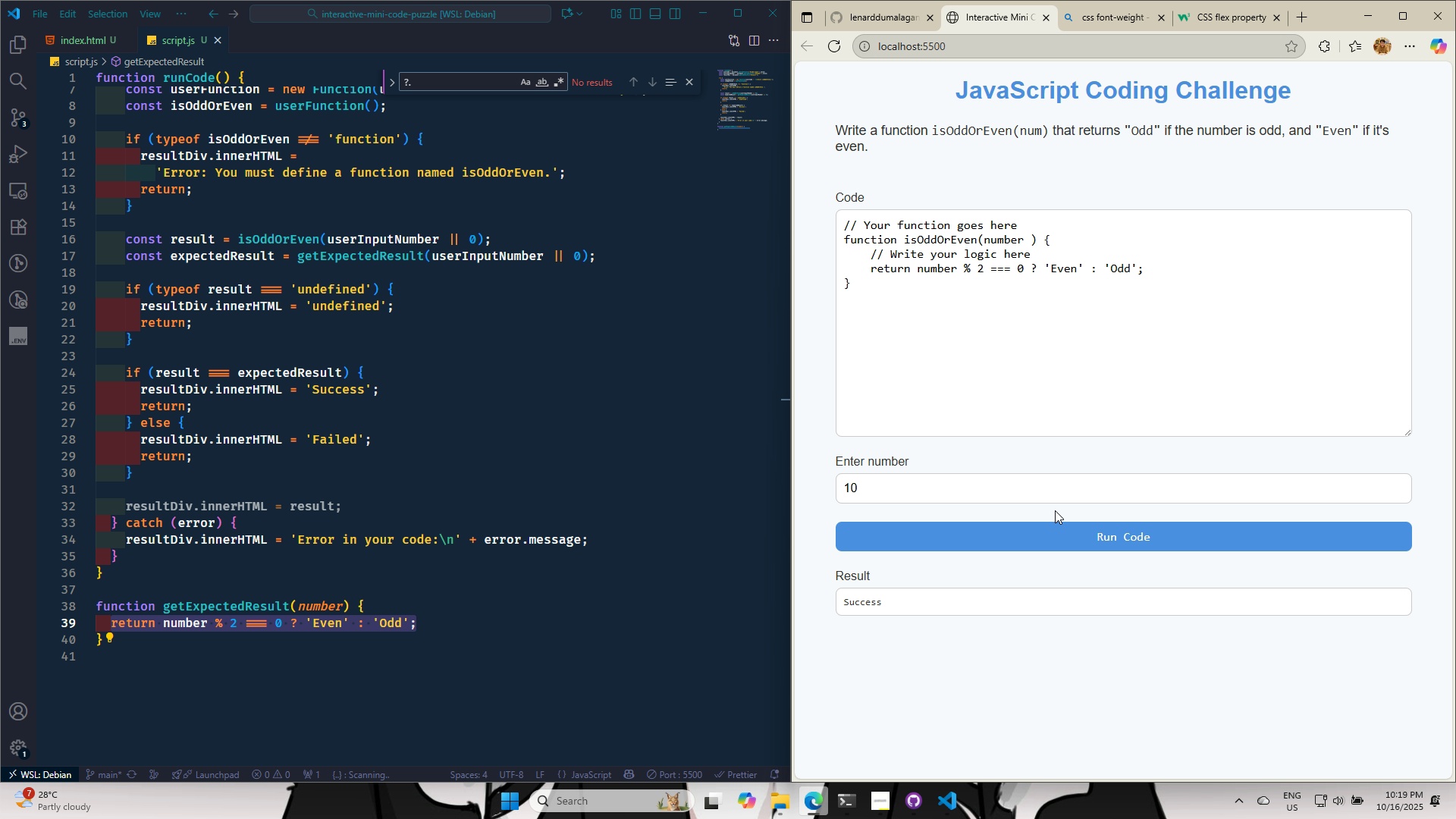 
wait(13.2)
 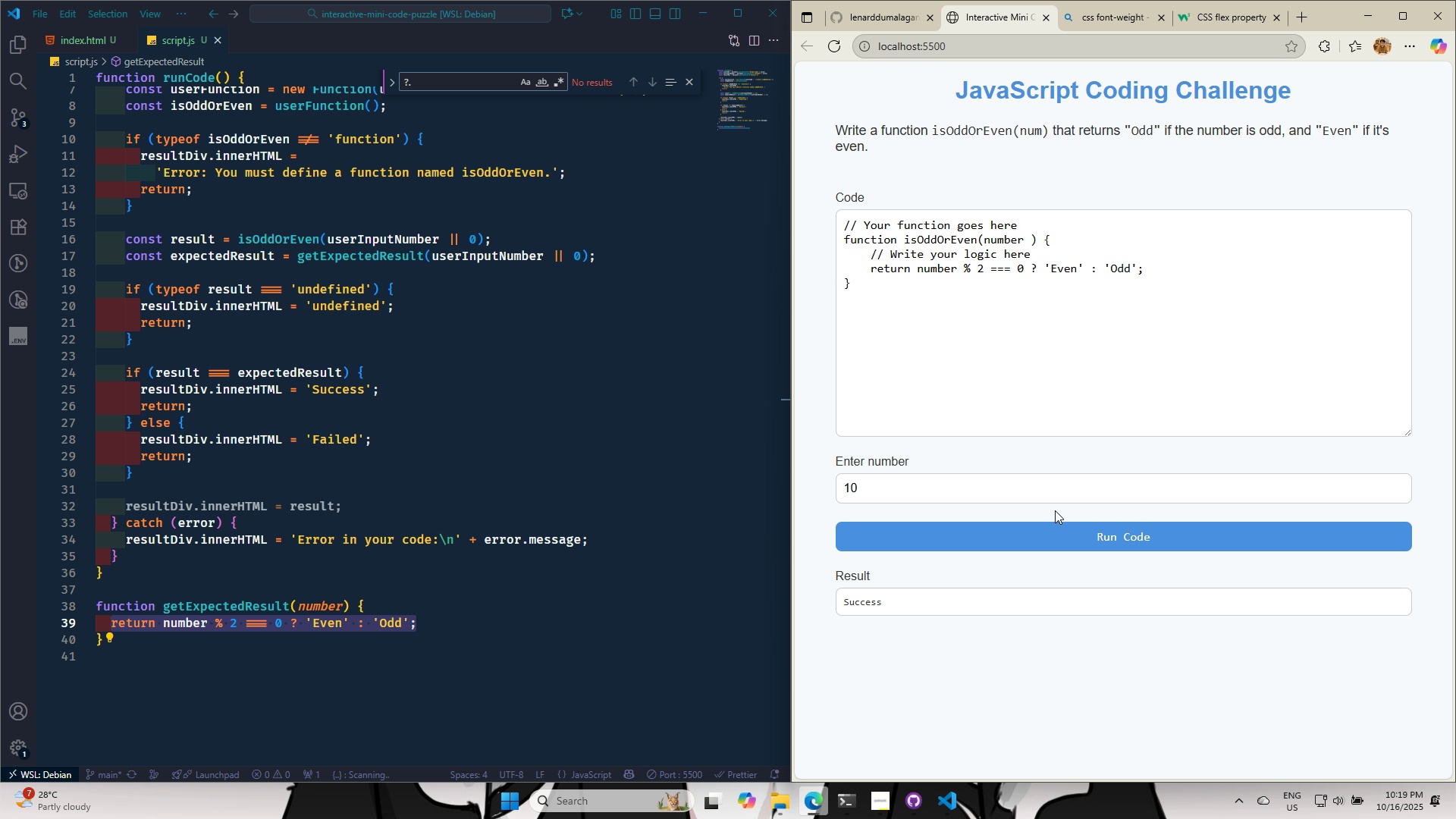 
left_click([898, 488])
 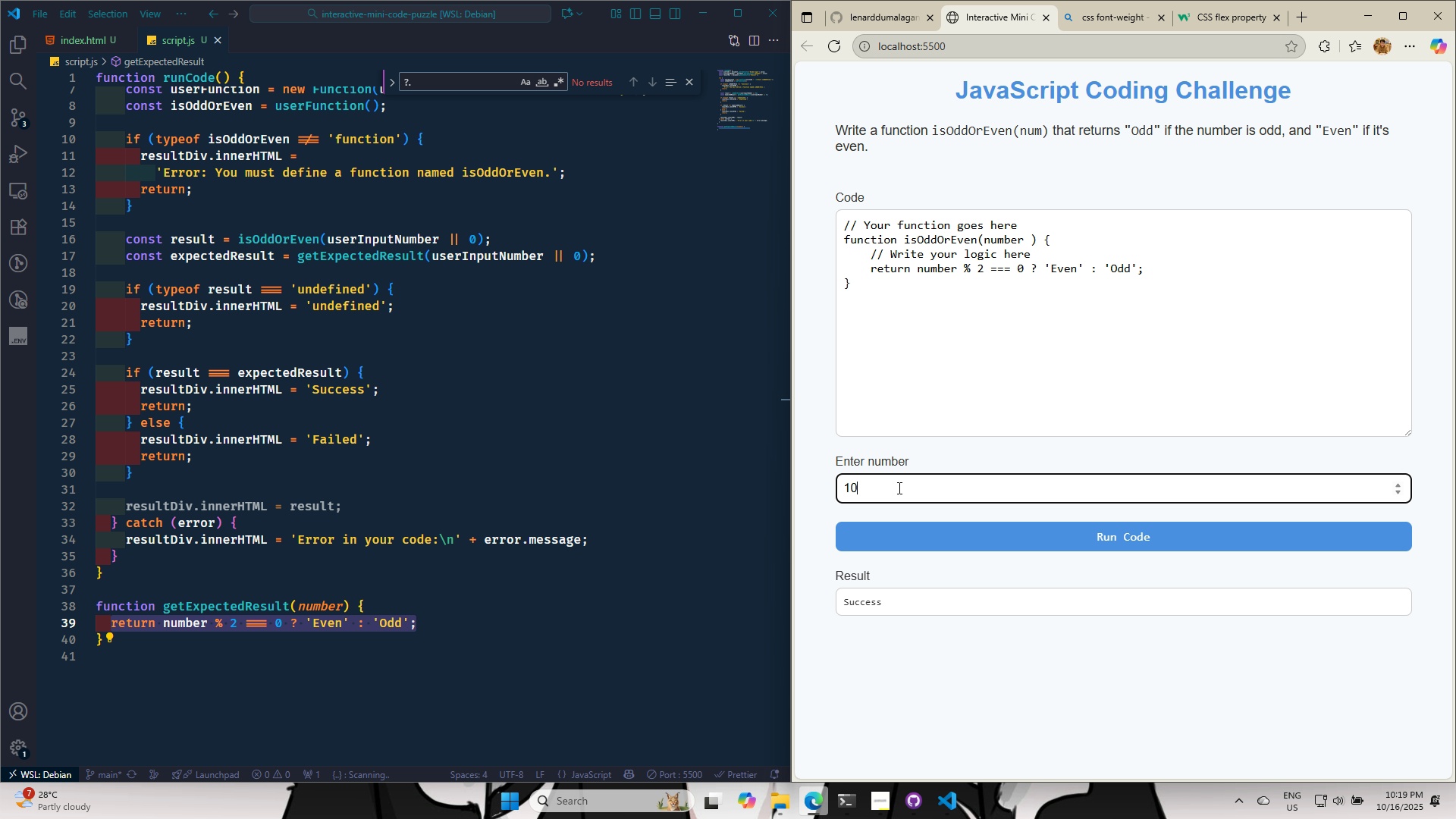 
type(321321)
 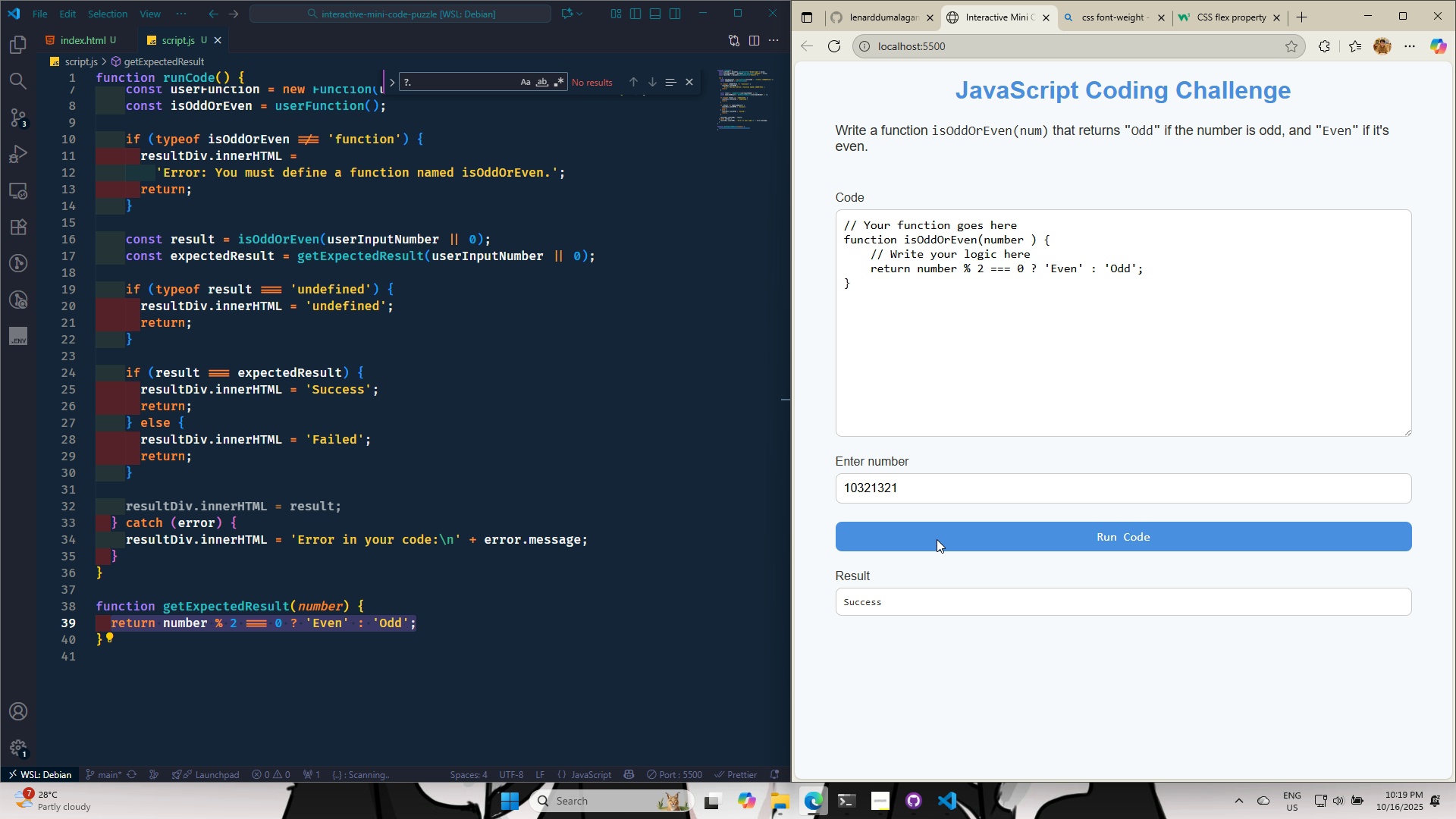 
left_click([937, 539])
 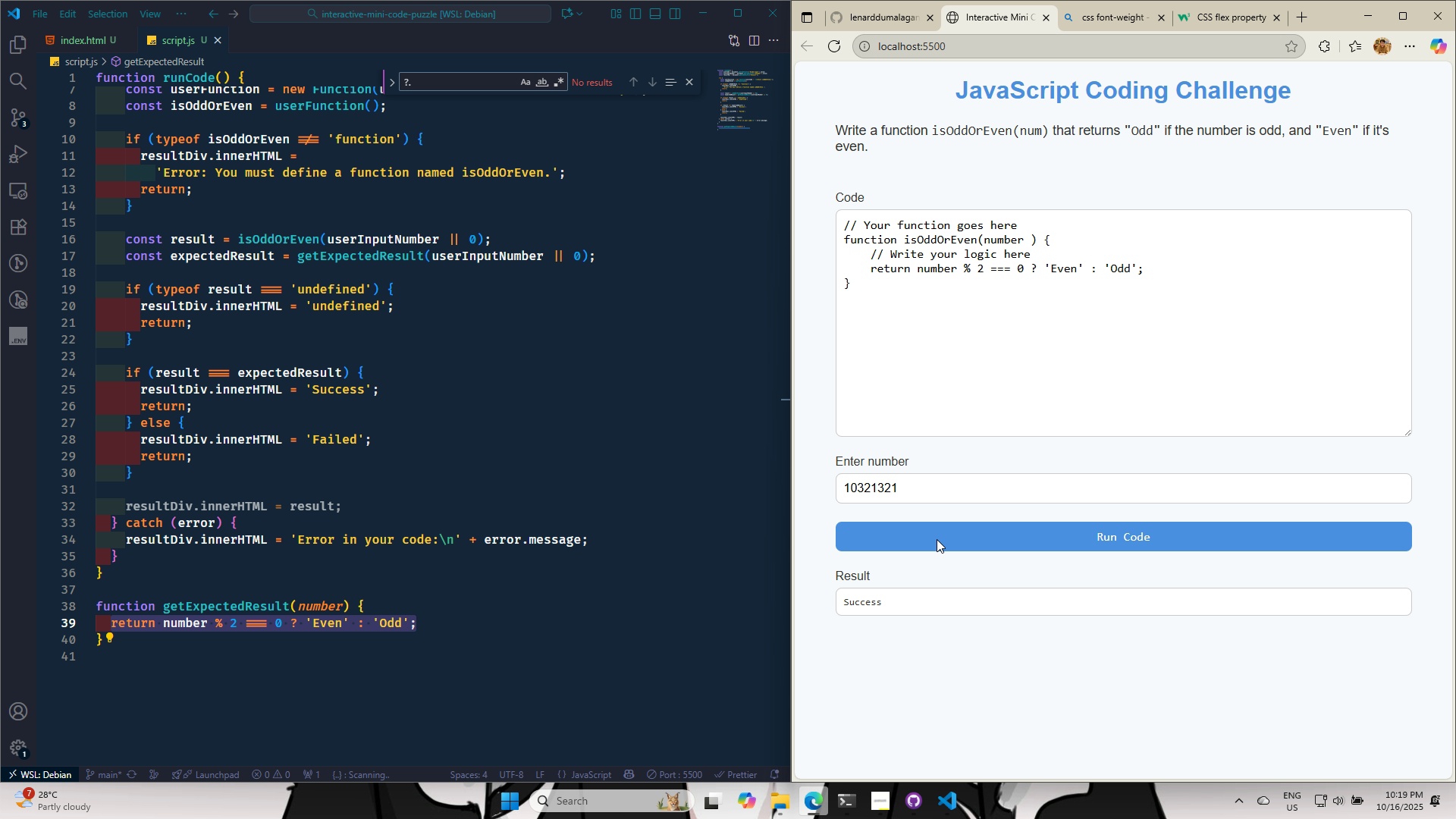 
left_click([937, 539])
 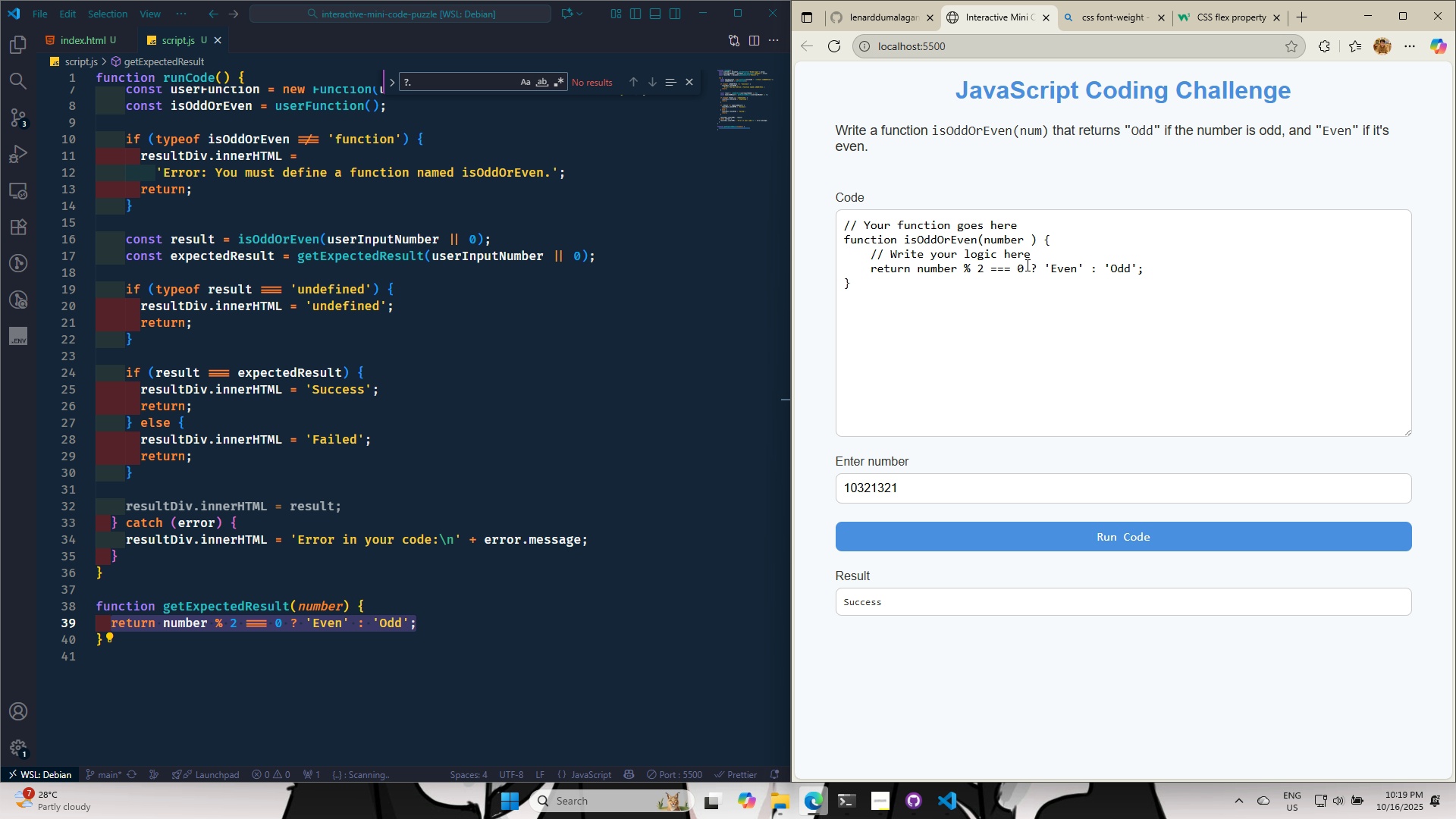 
left_click([984, 272])
 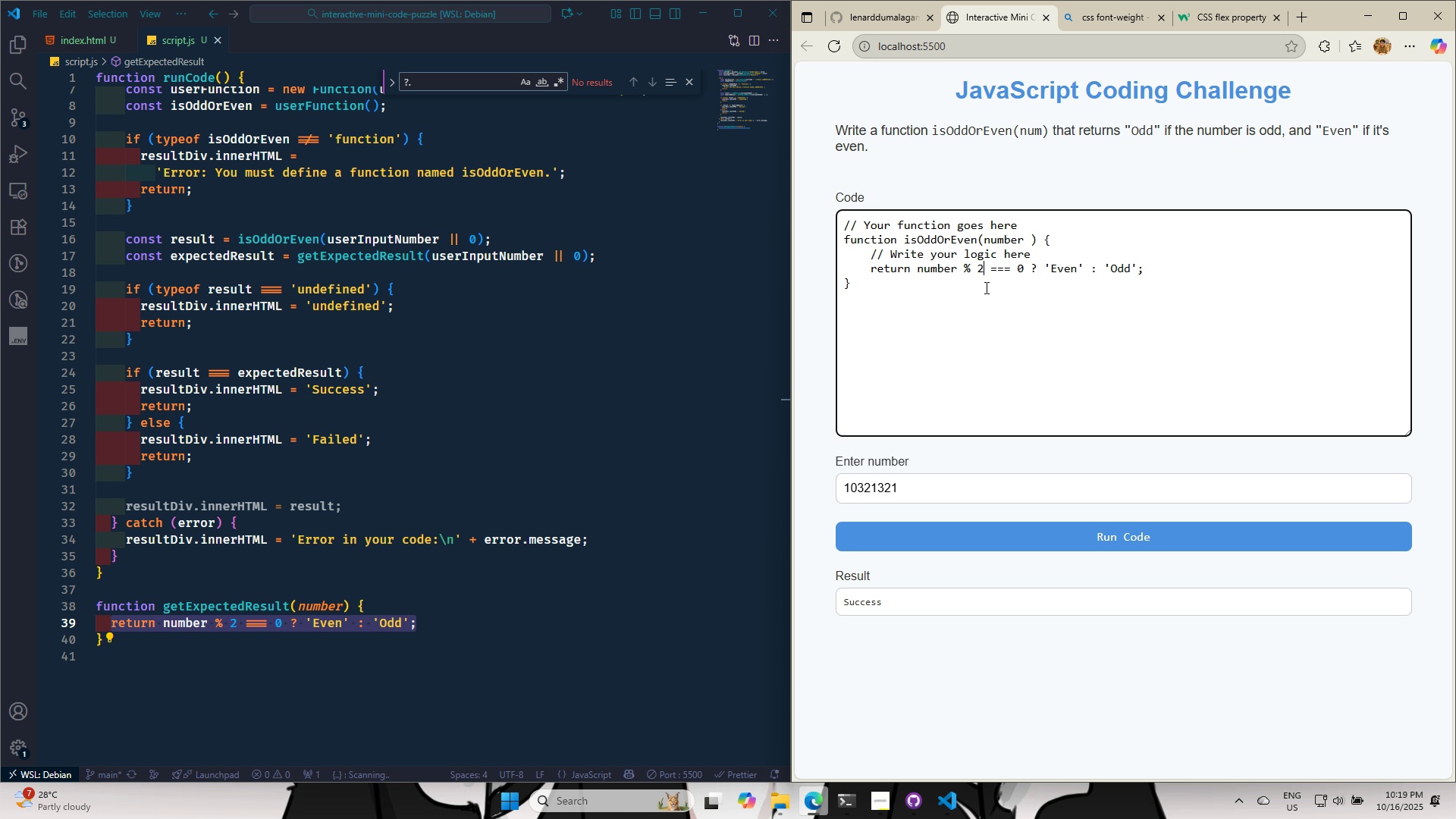 
key(3)
 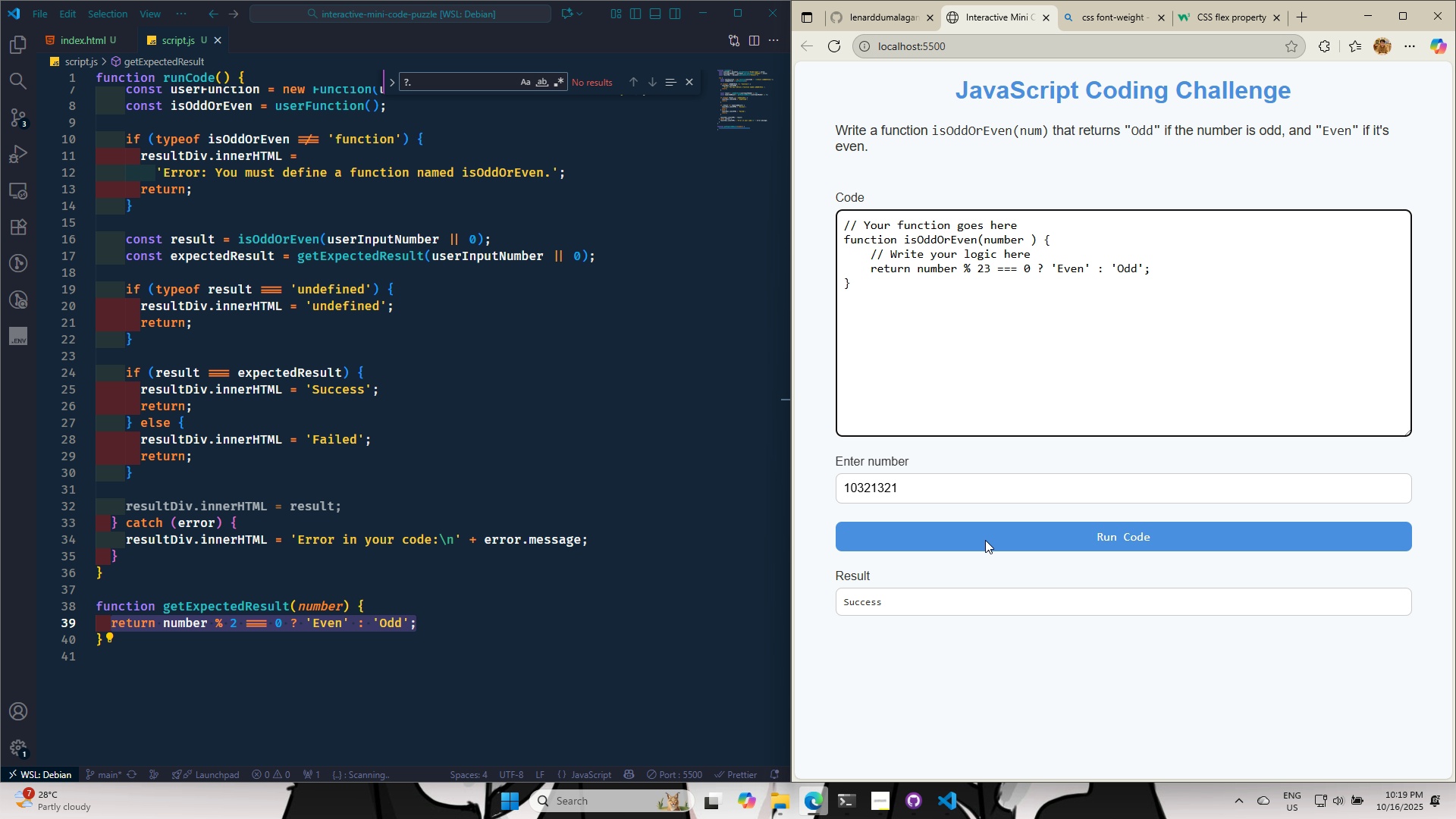 
left_click([985, 540])
 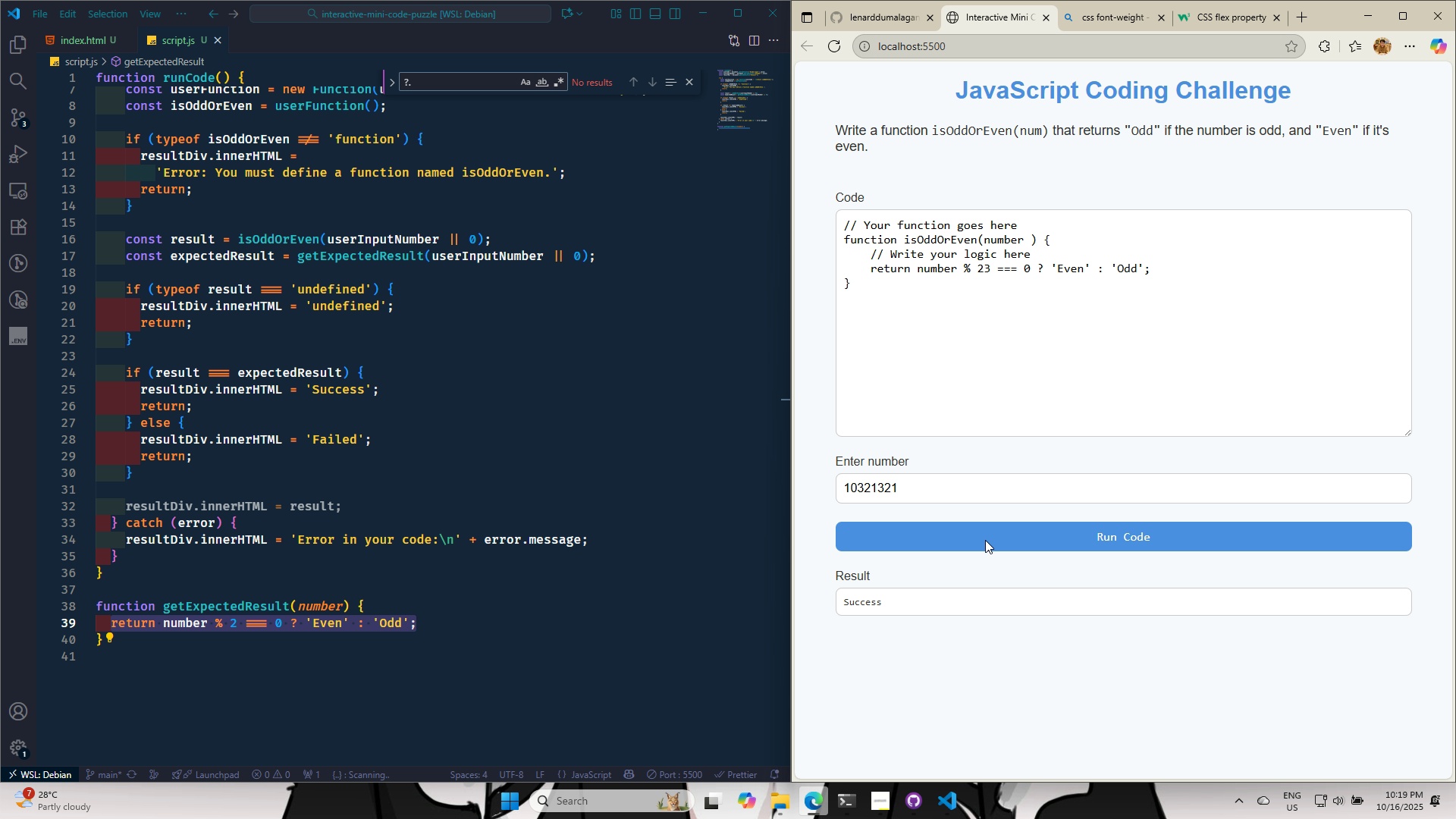 
double_click([985, 540])
 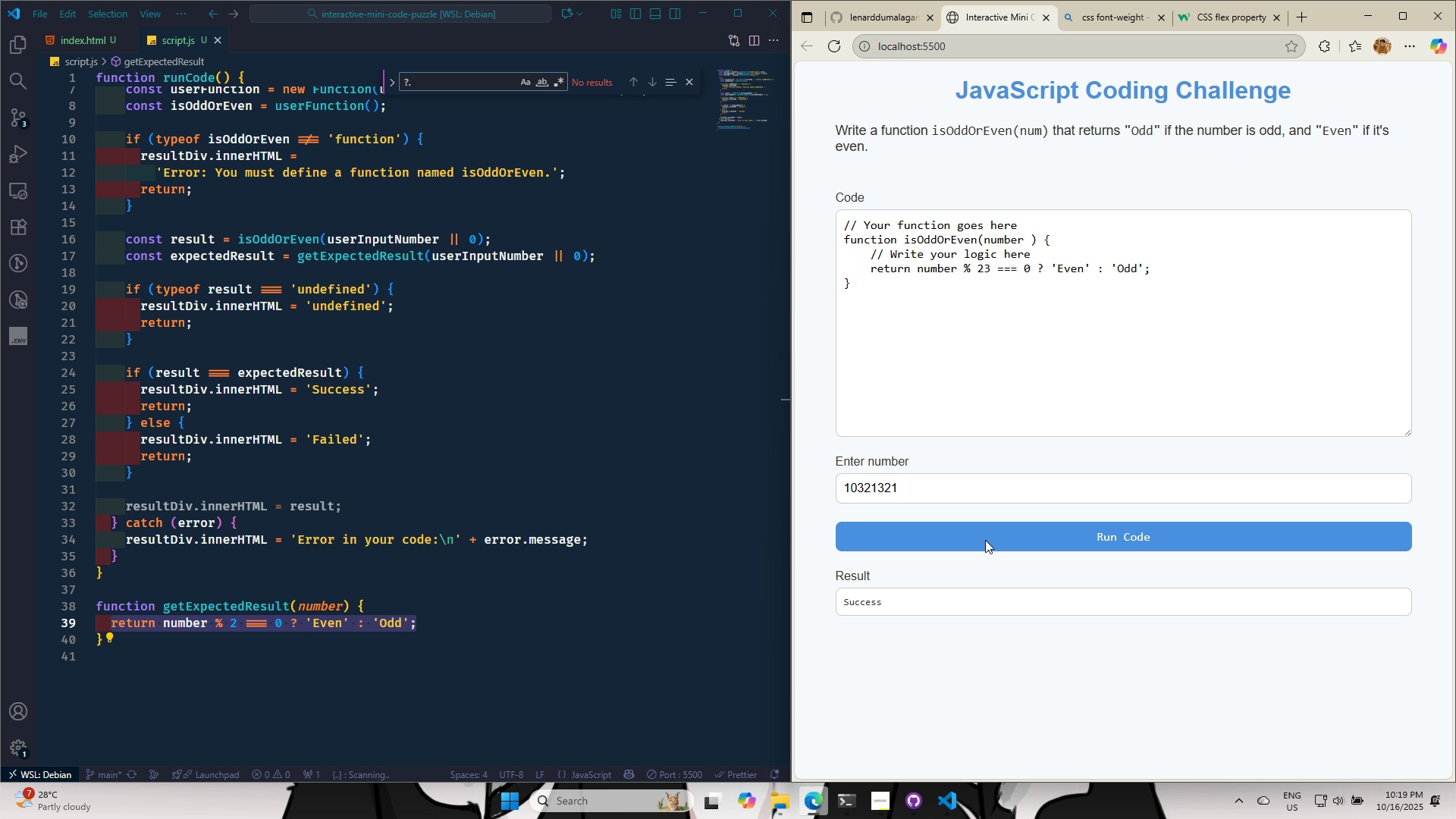 
triple_click([985, 540])
 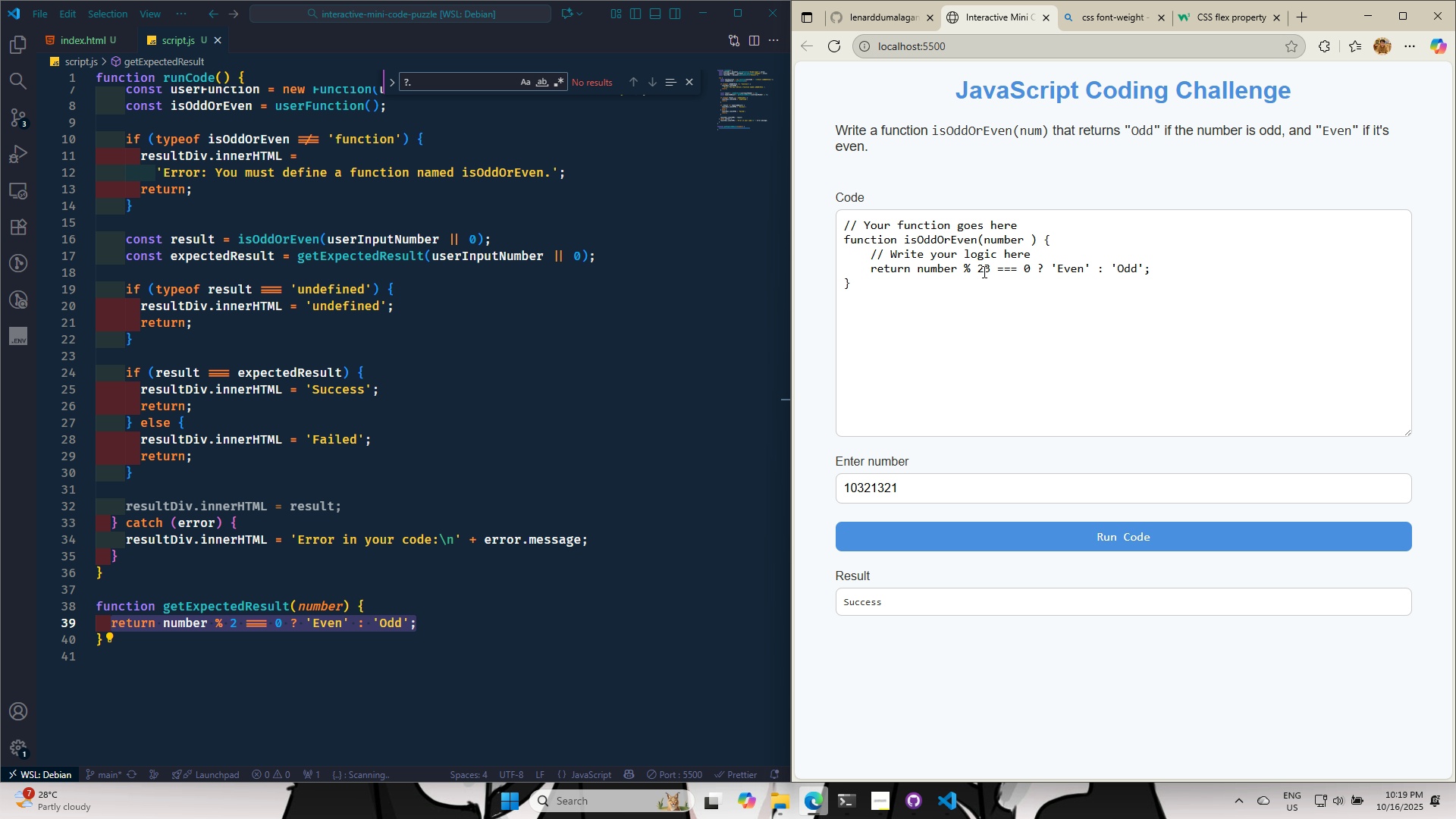 
left_click([983, 271])
 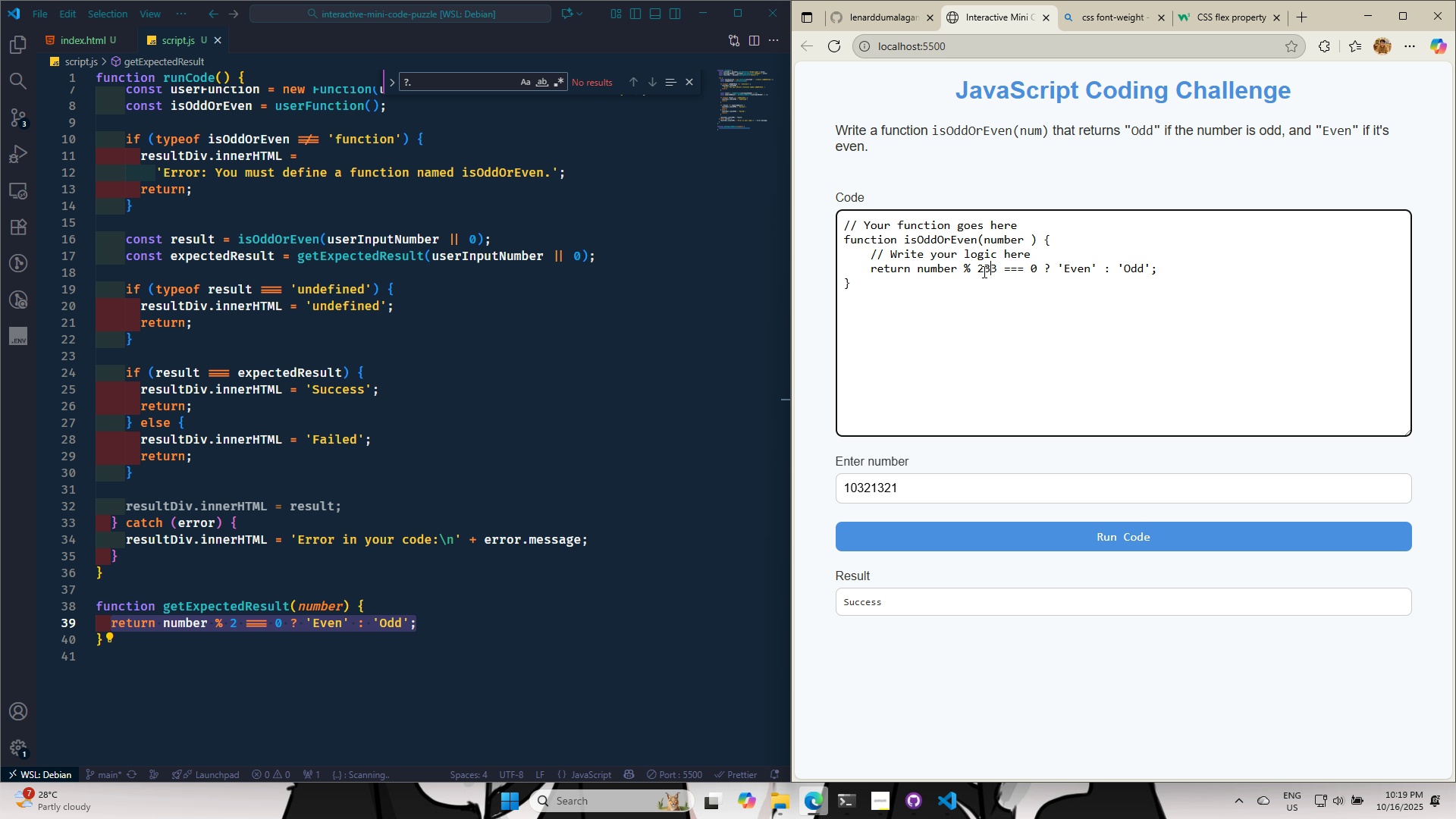 
key(3)
 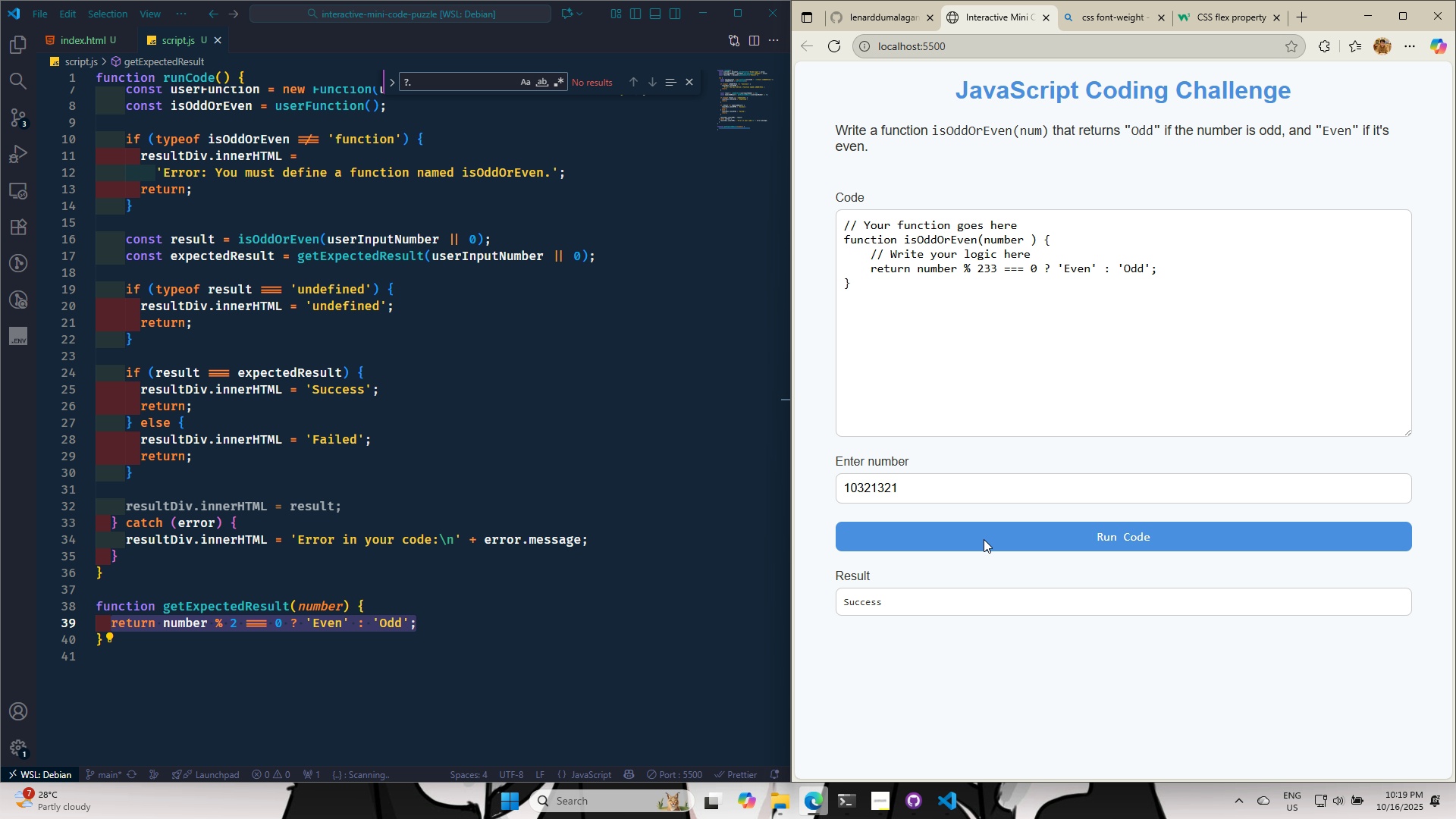 
double_click([984, 539])
 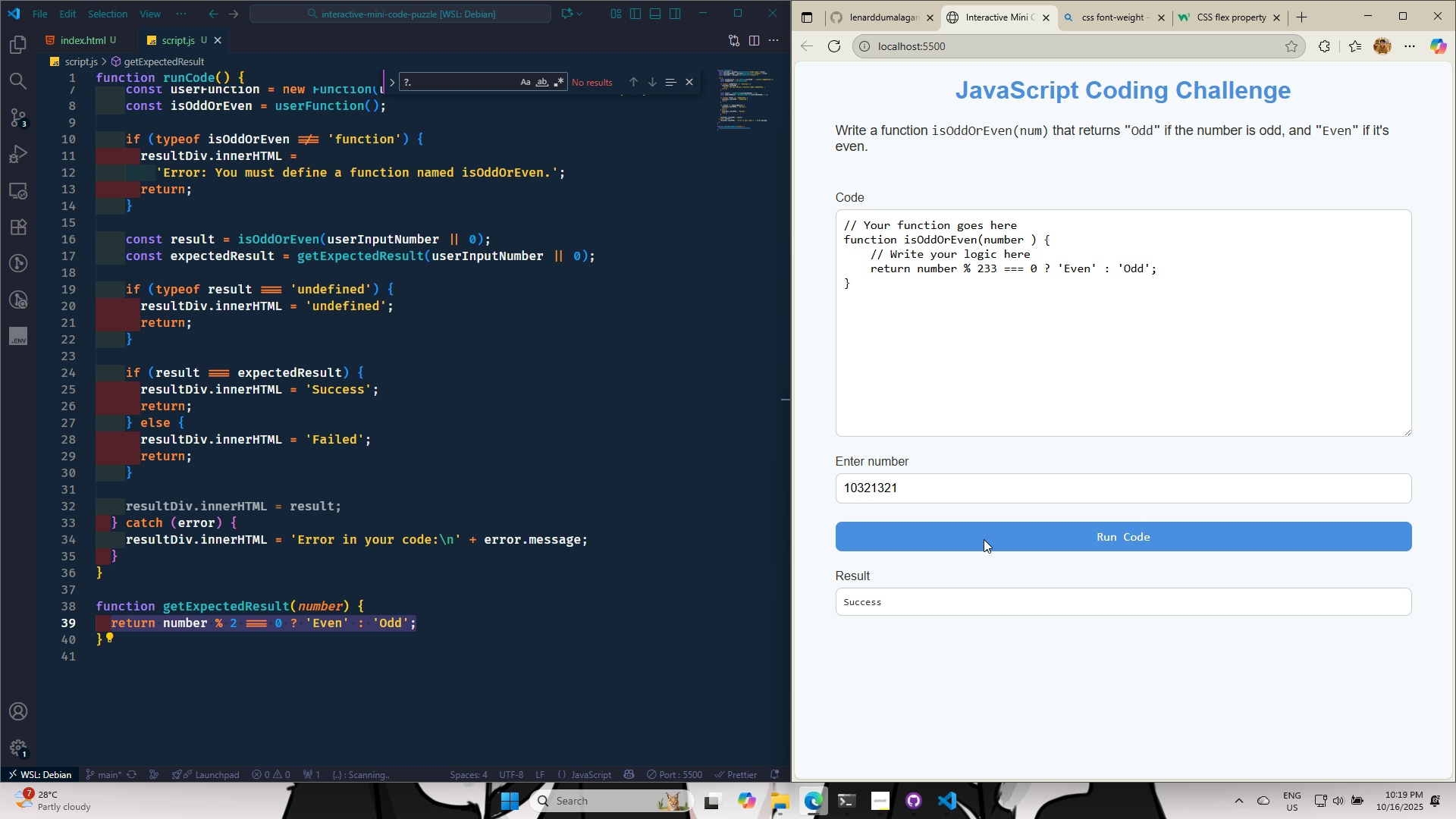 
triple_click([984, 539])
 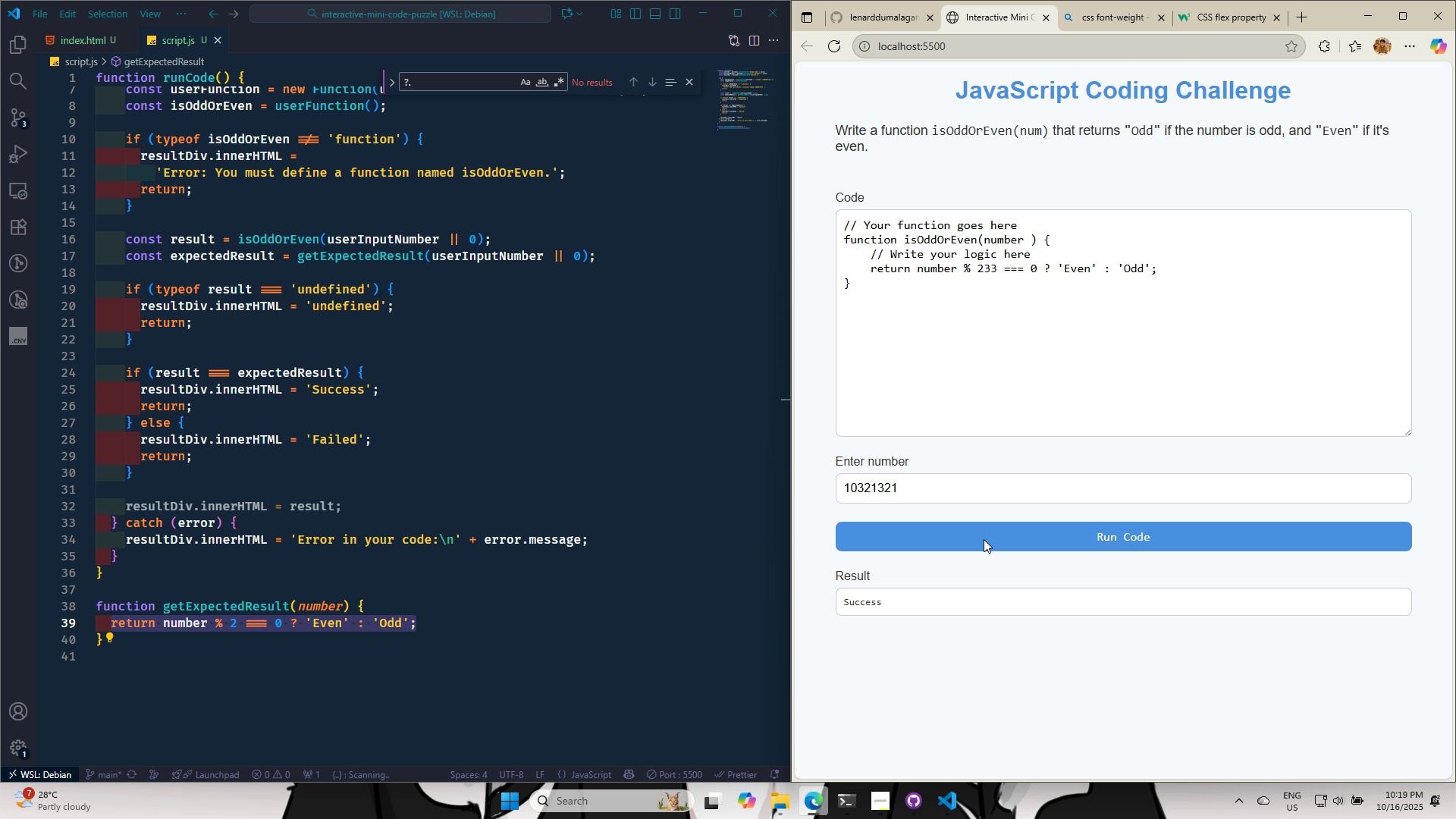 
triple_click([984, 539])
 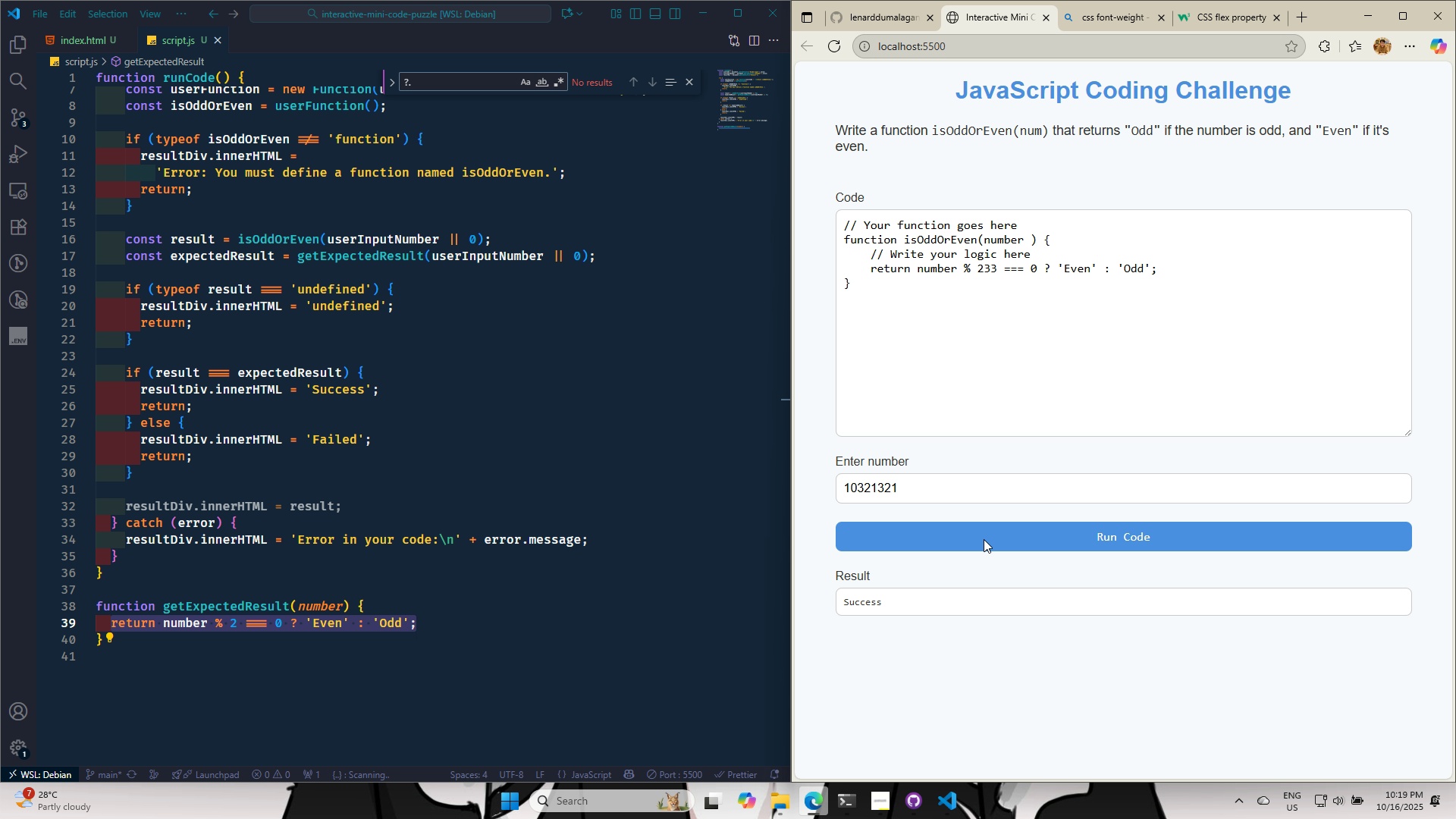 
triple_click([984, 539])
 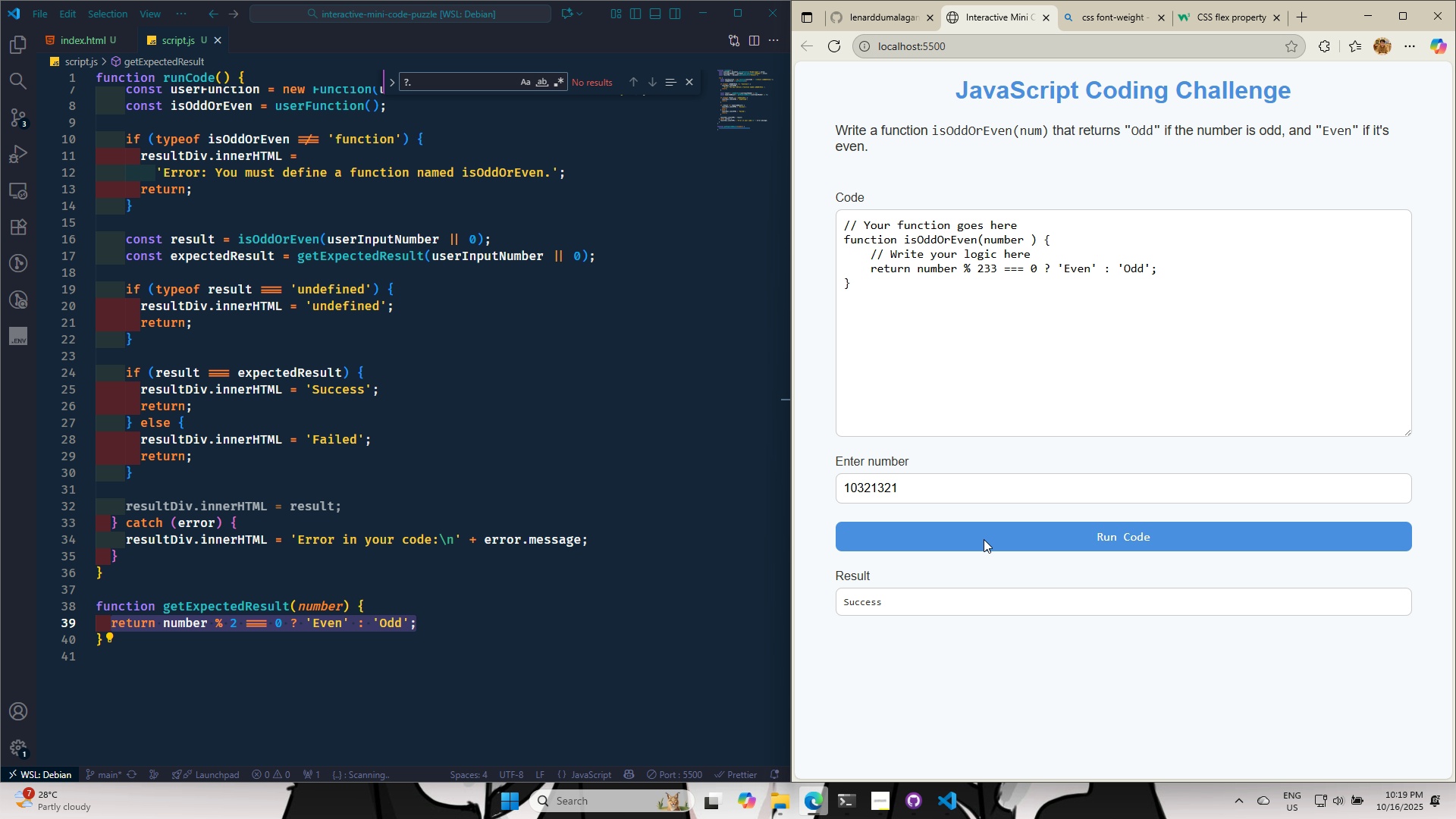 
triple_click([984, 539])
 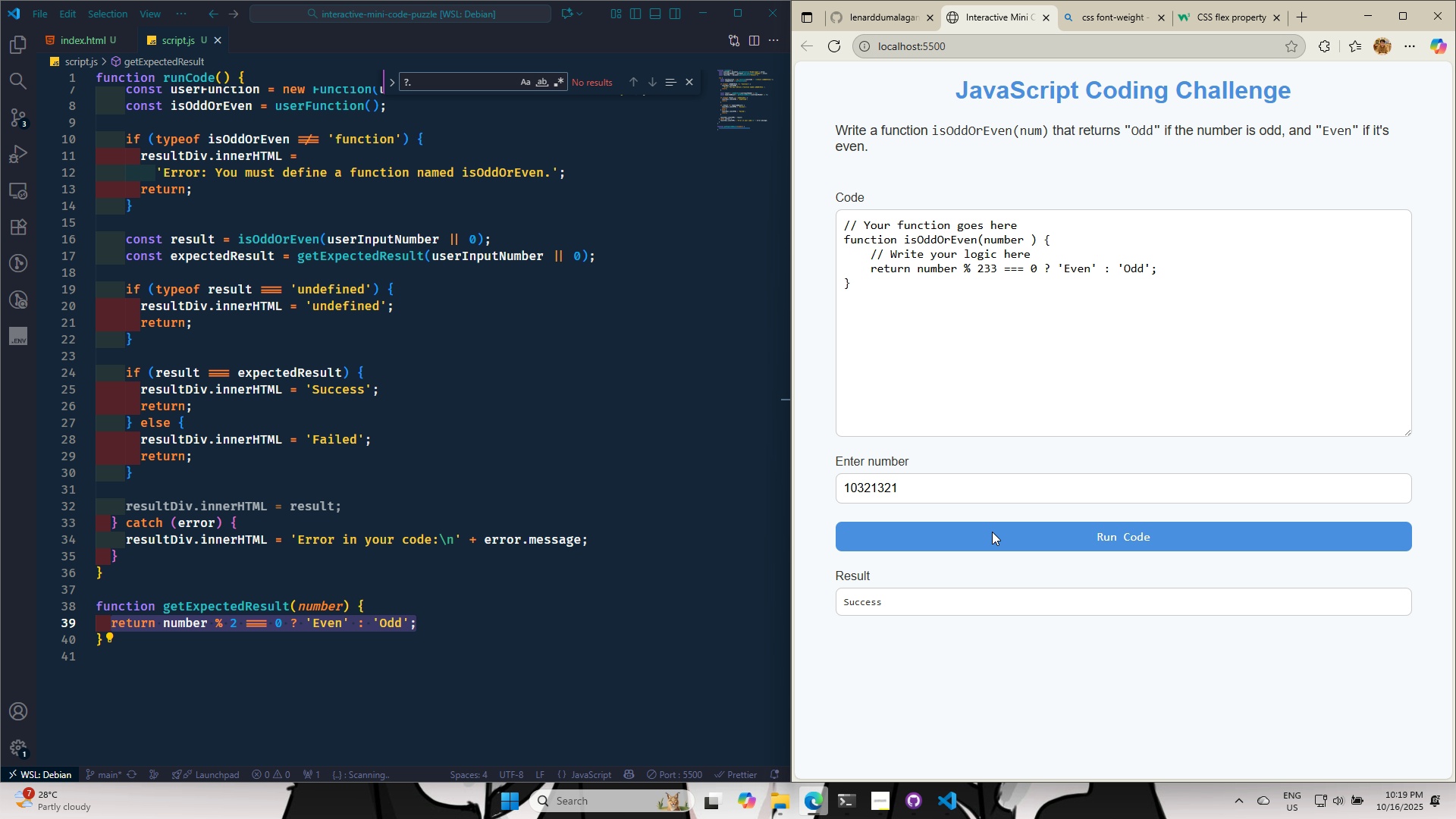 
left_click([985, 542])
 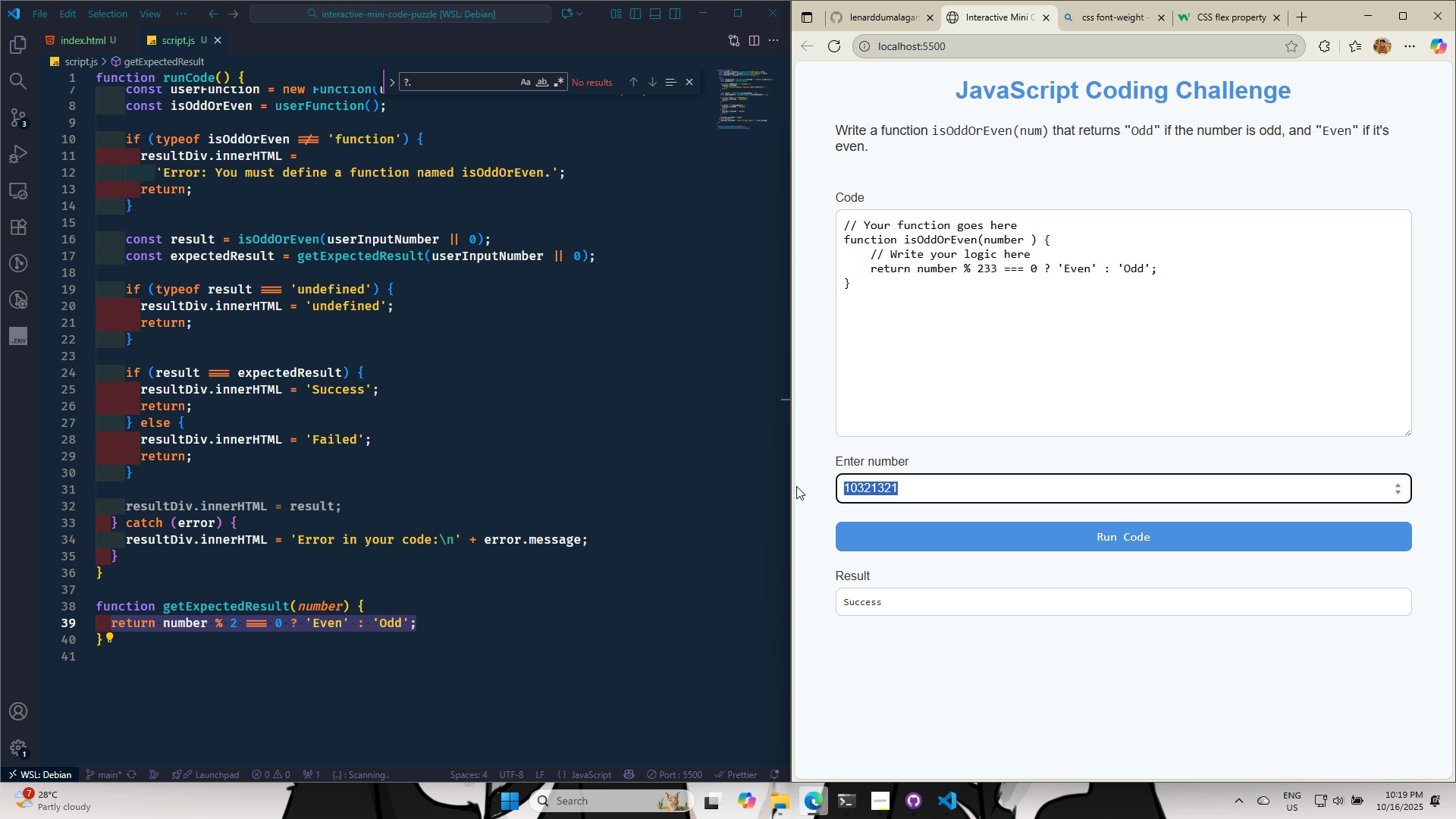 
type(12)
 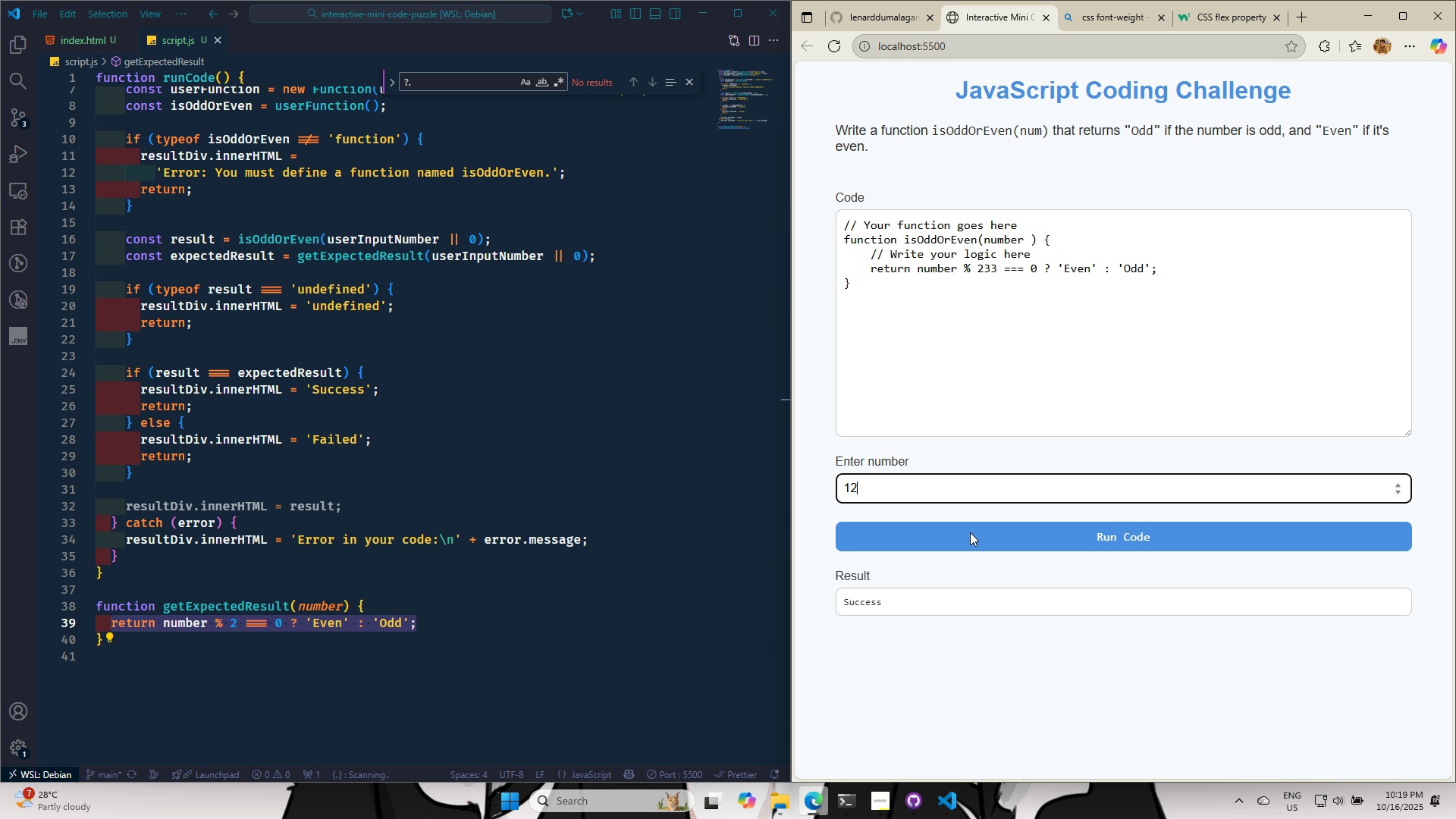 
double_click([970, 536])
 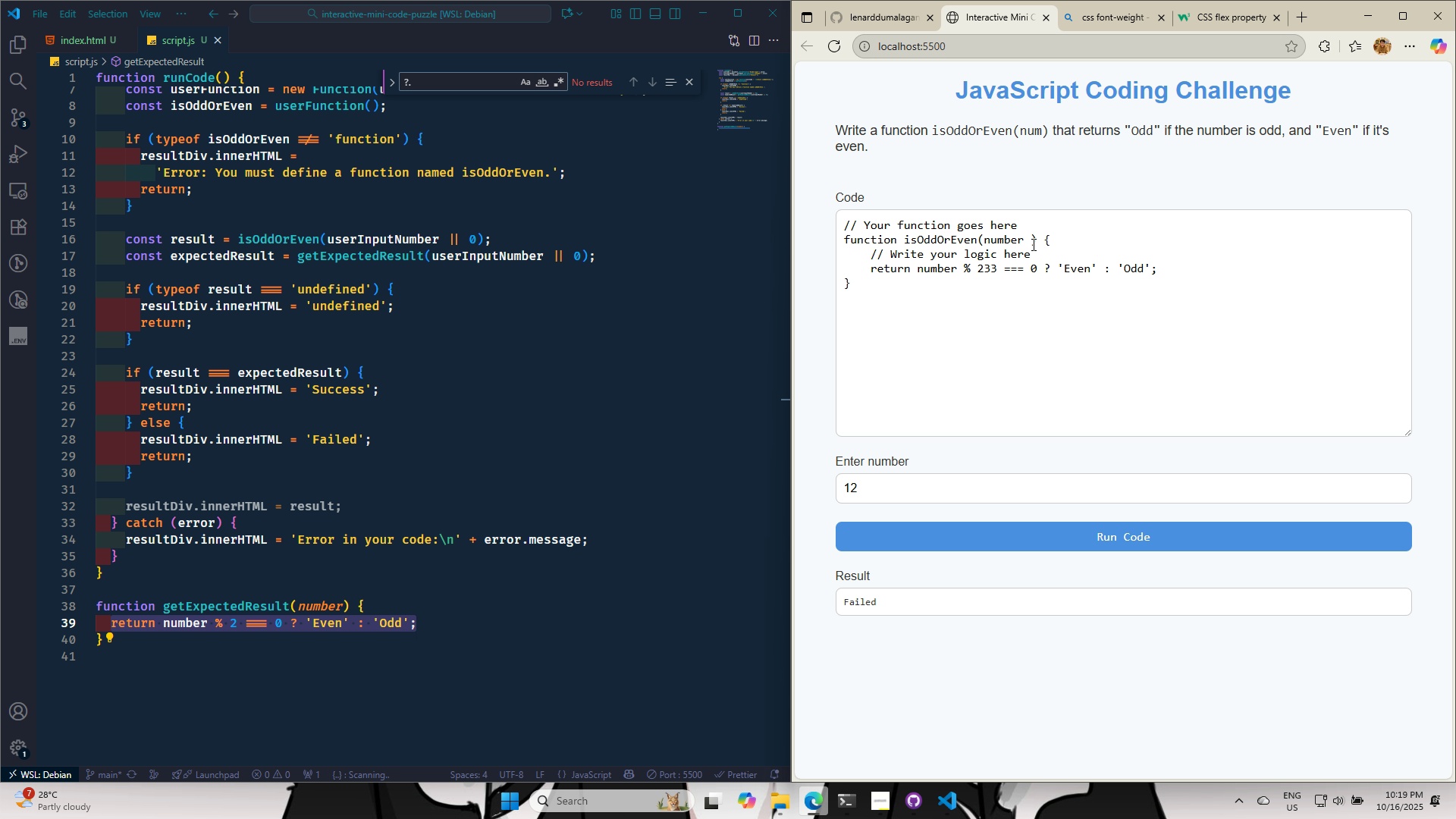 
left_click([1032, 244])
 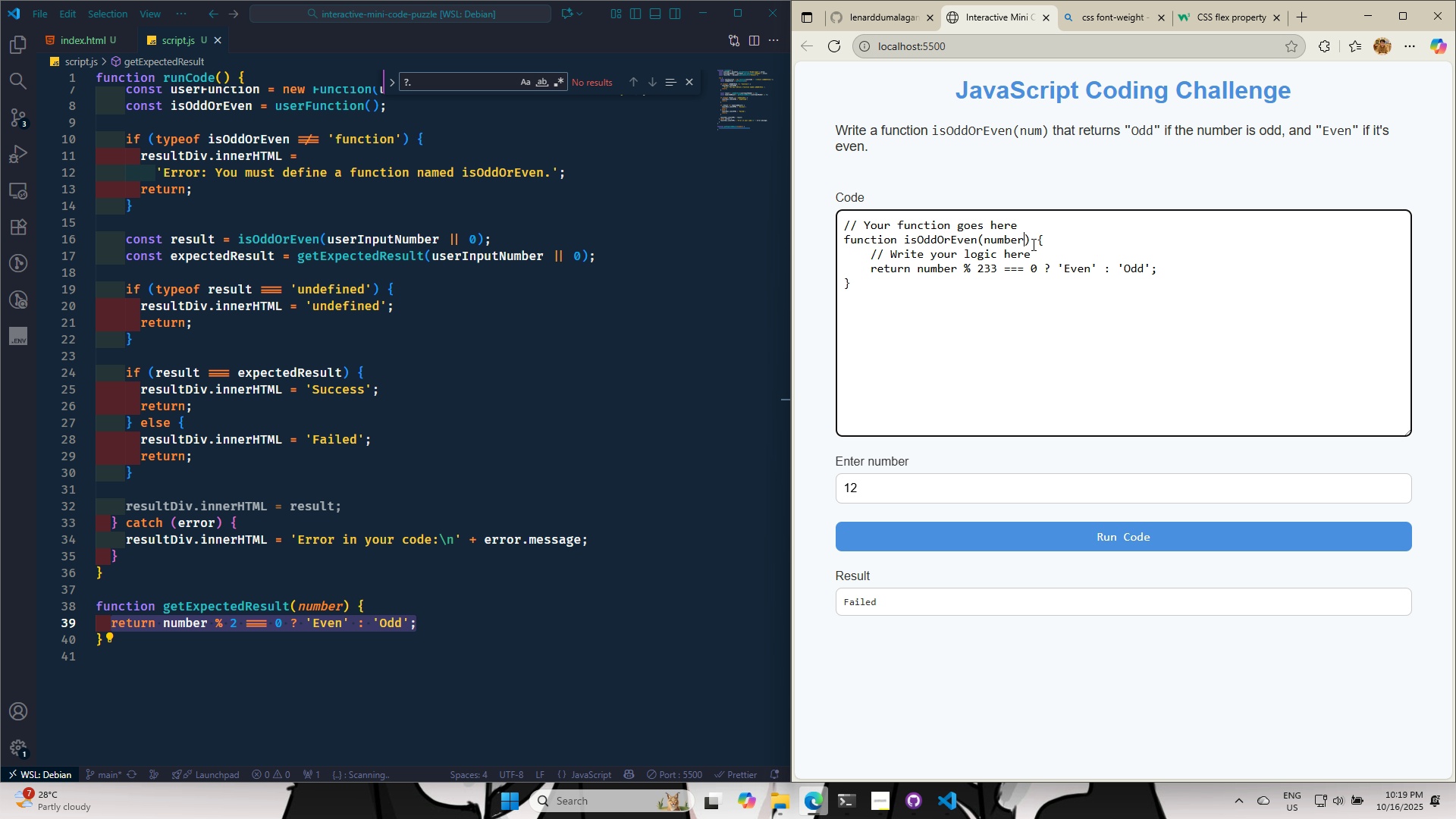 
key(Backspace)
 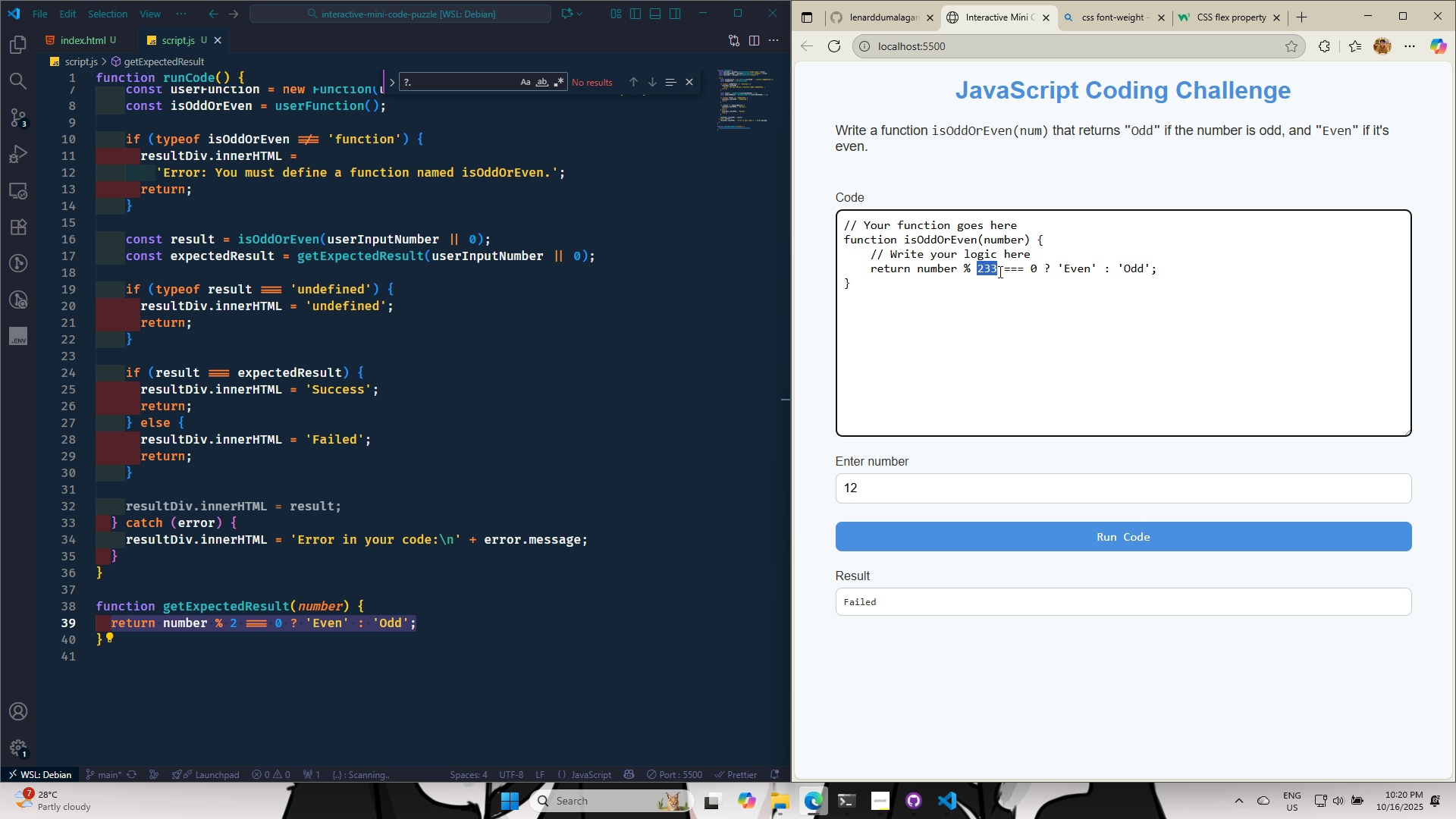 
wait(5.22)
 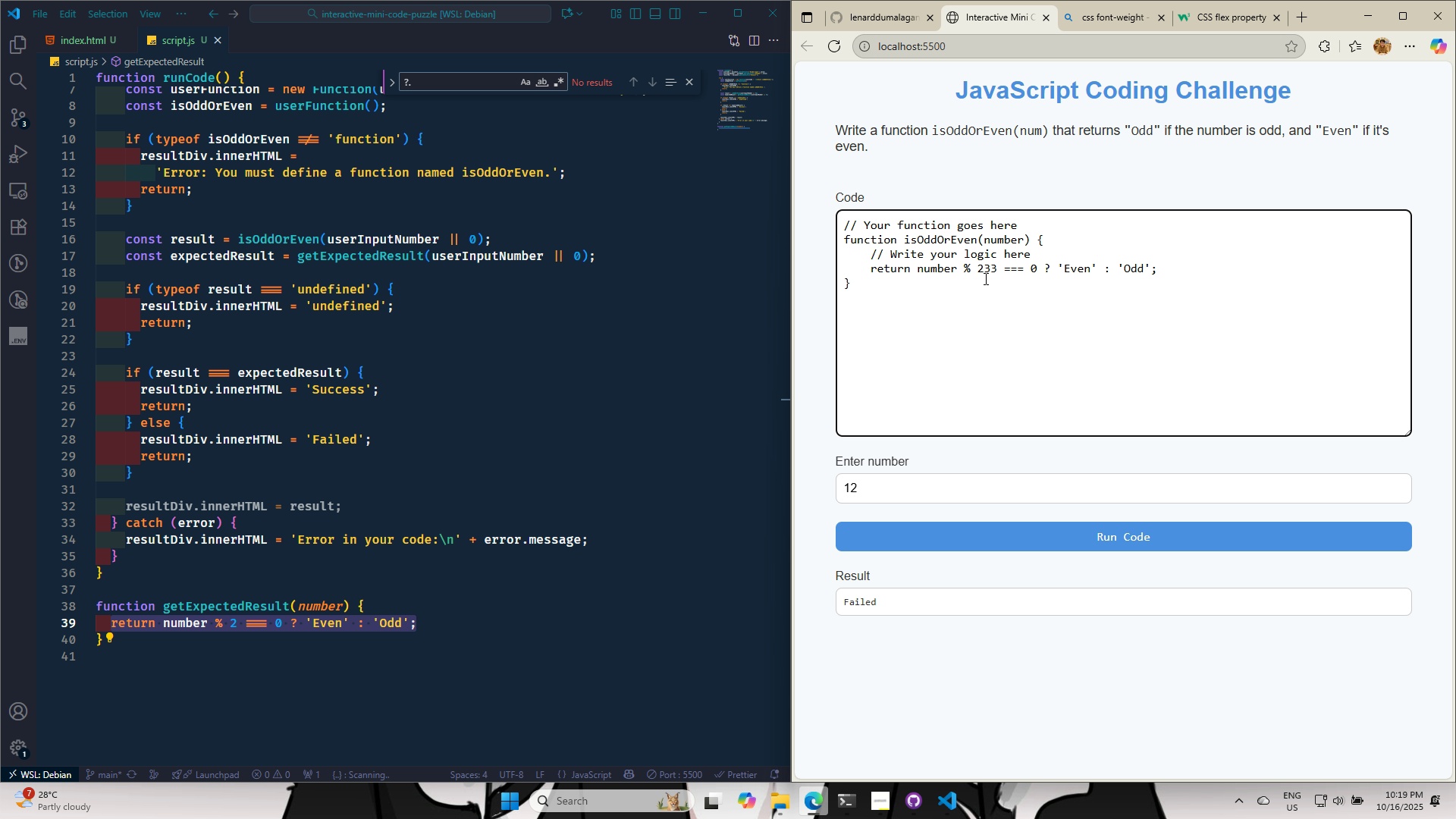 
key(9)
 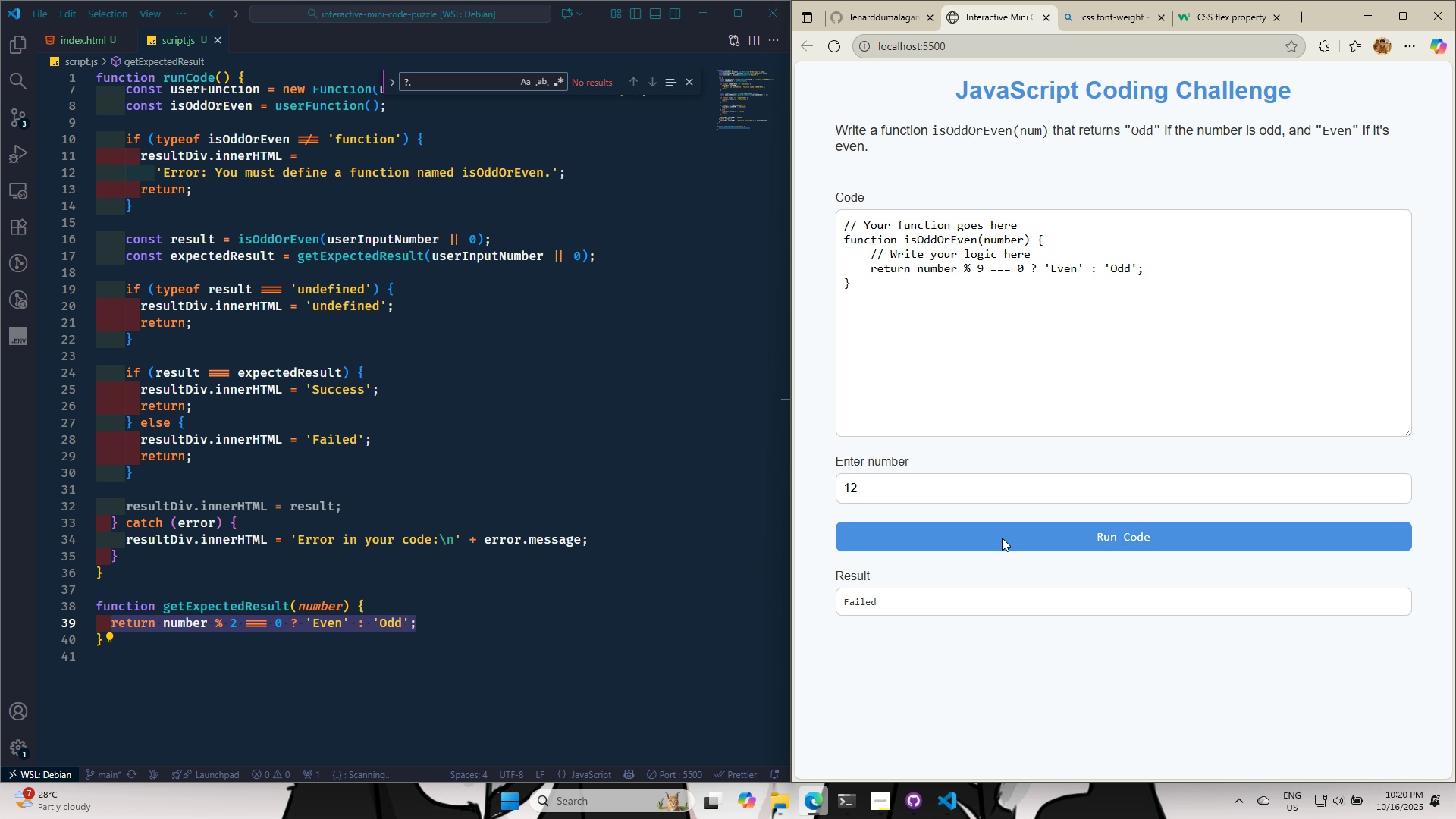 
double_click([1002, 538])
 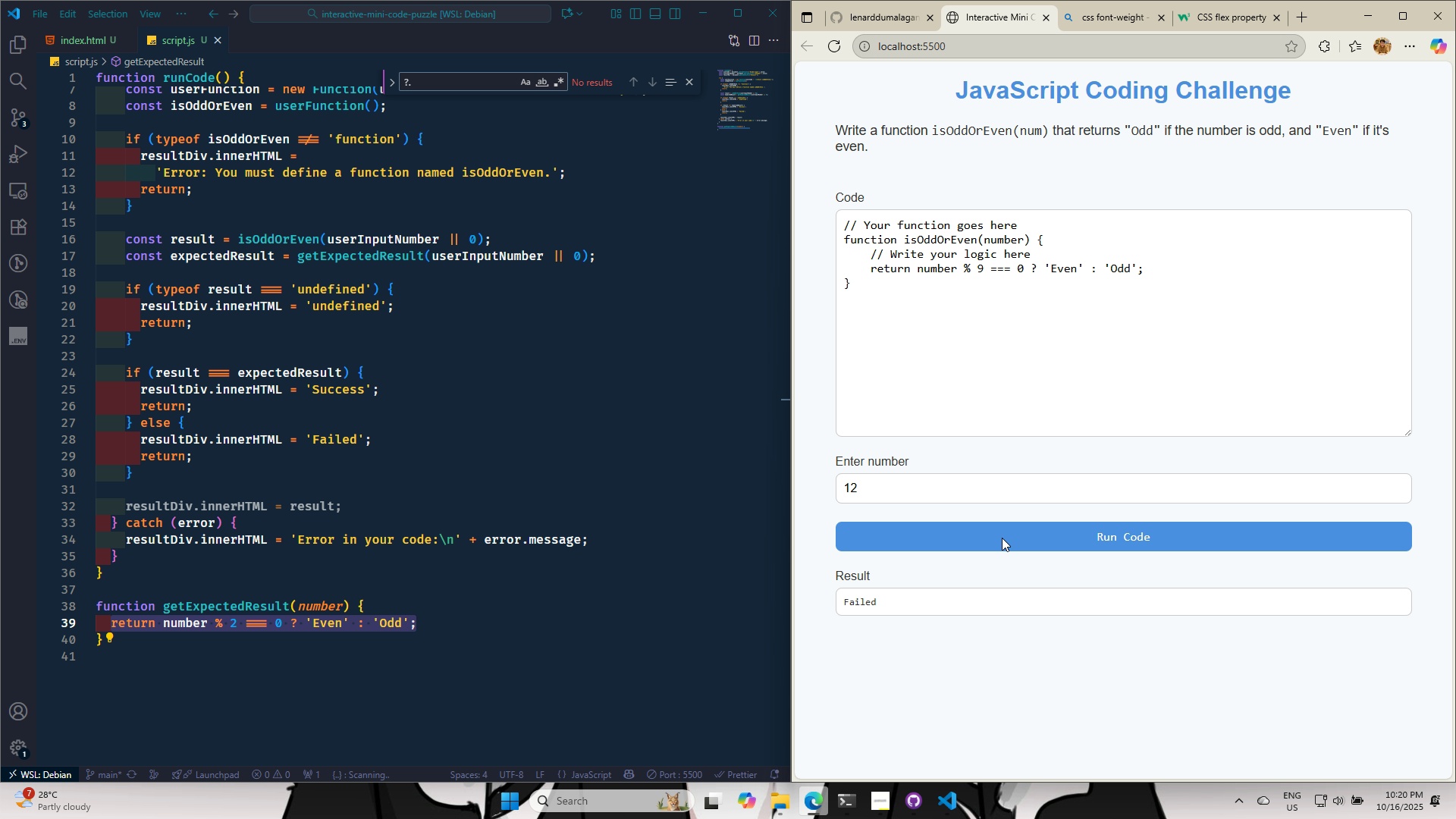 
triple_click([1002, 538])
 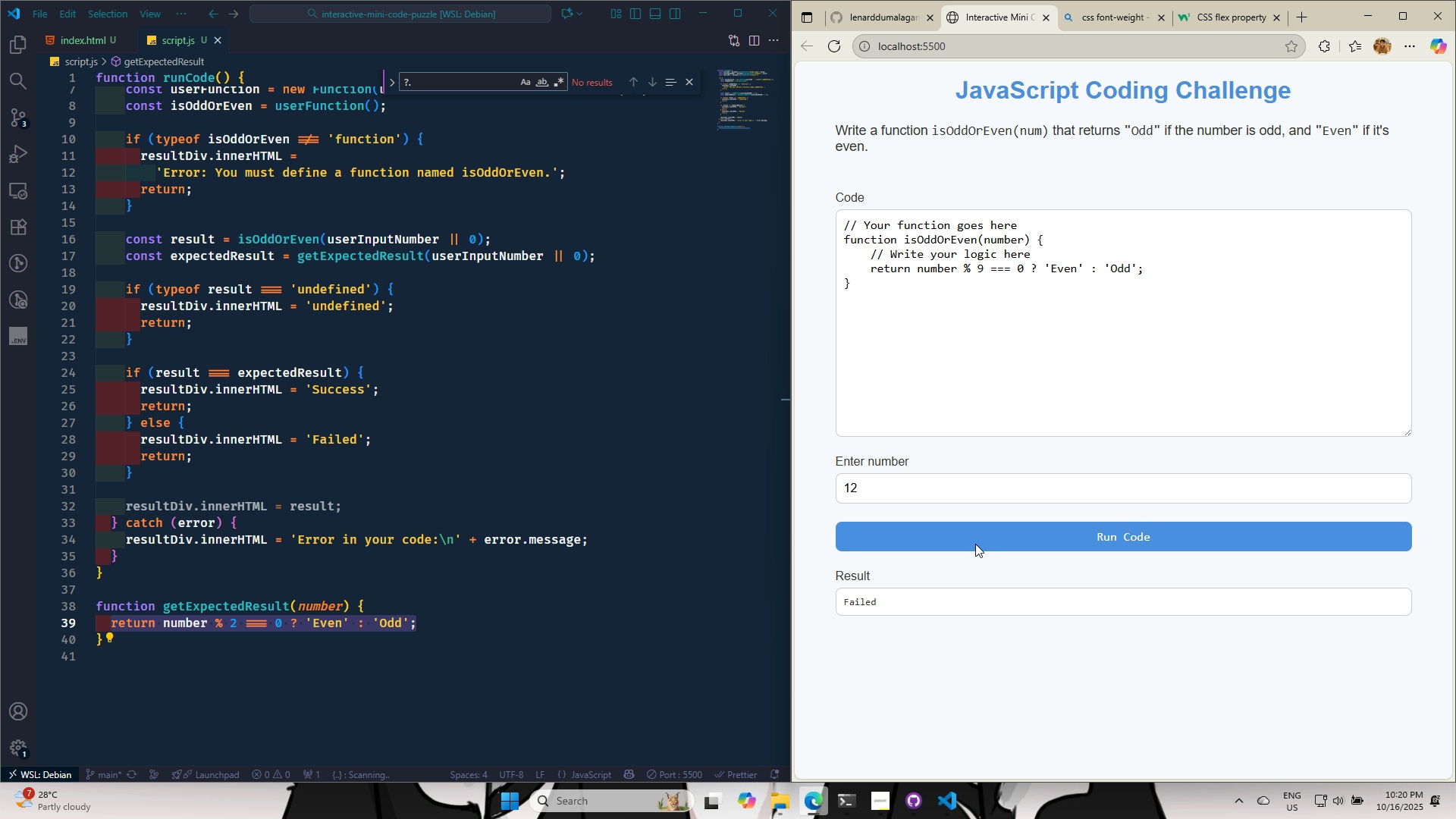 
double_click([975, 544])
 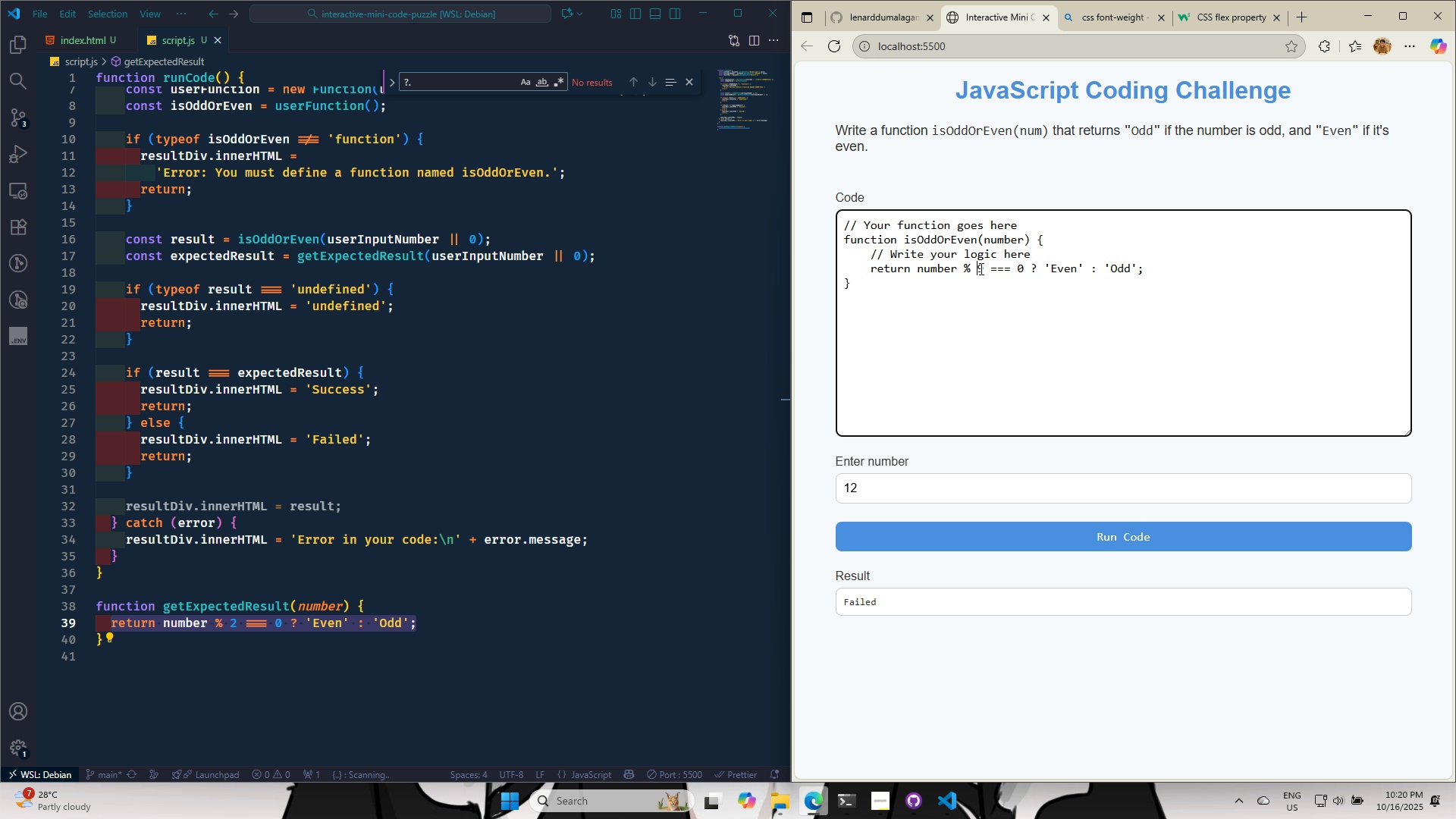 
key(2)
 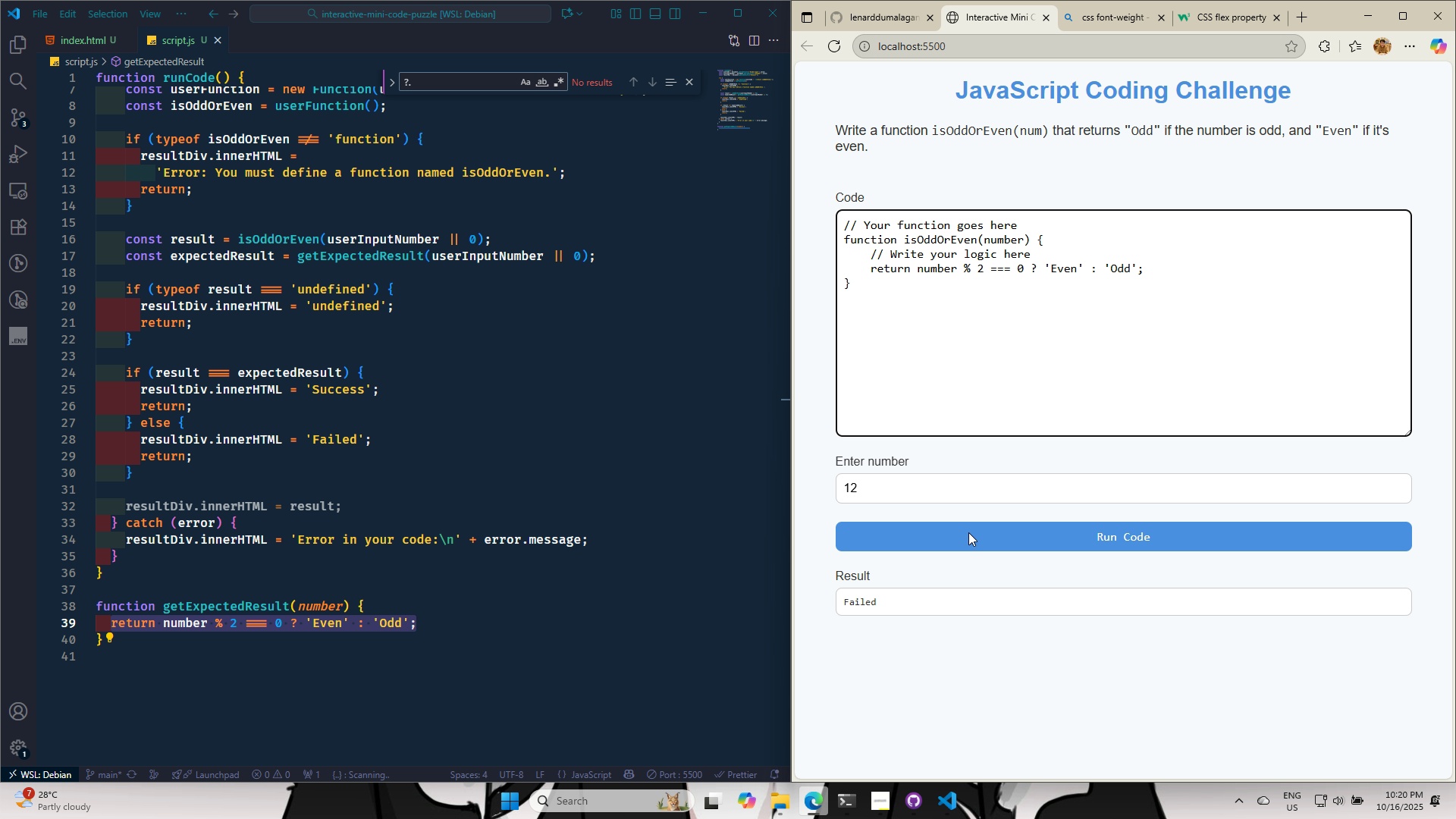 
left_click([968, 532])
 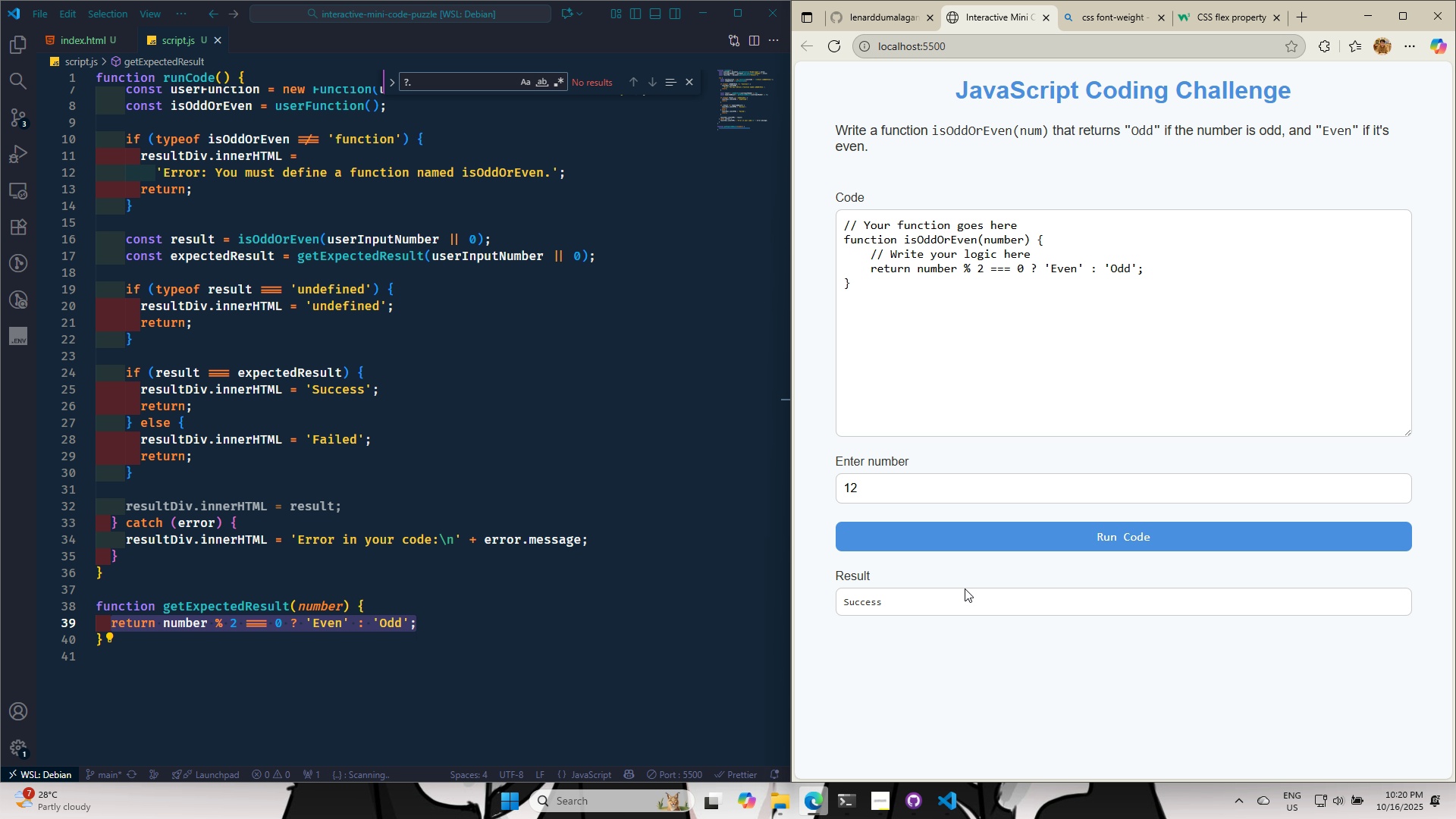 
left_click([880, 817])